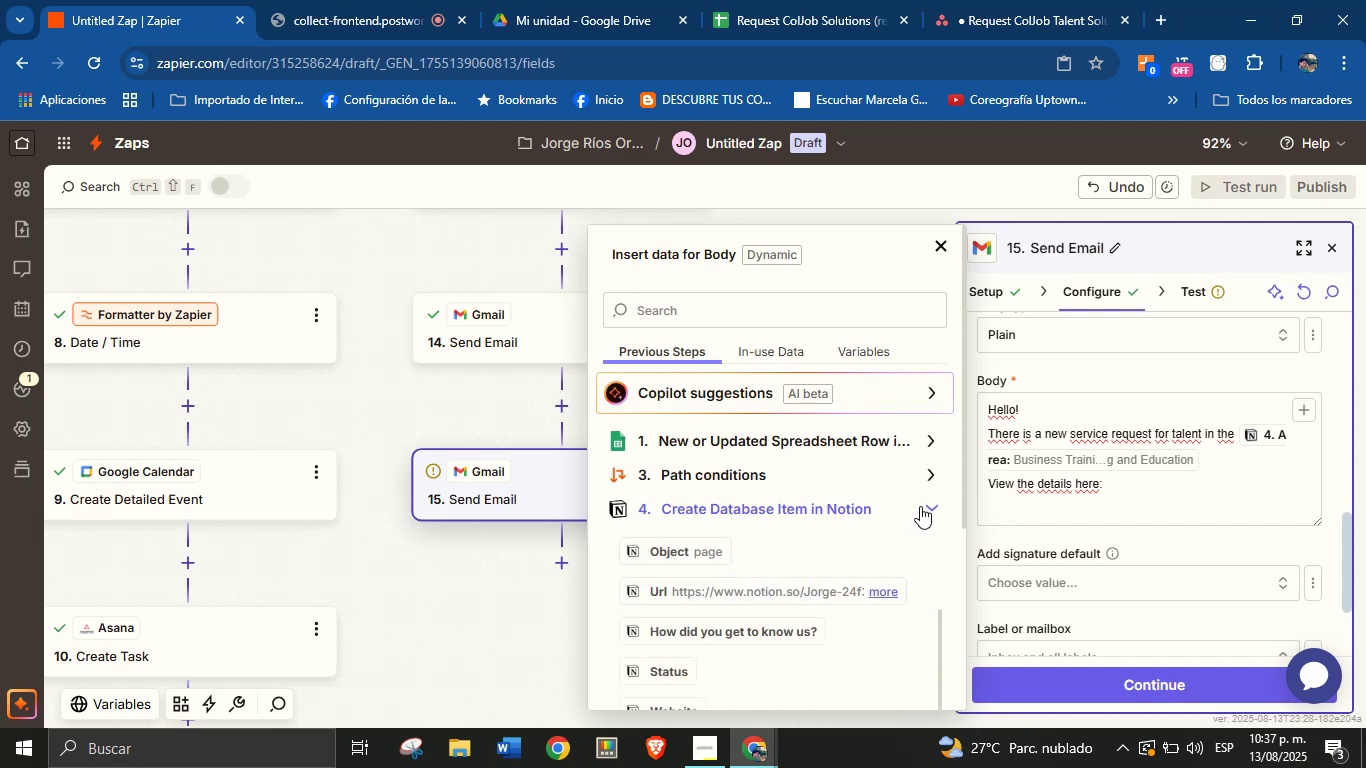 
left_click([932, 505])
 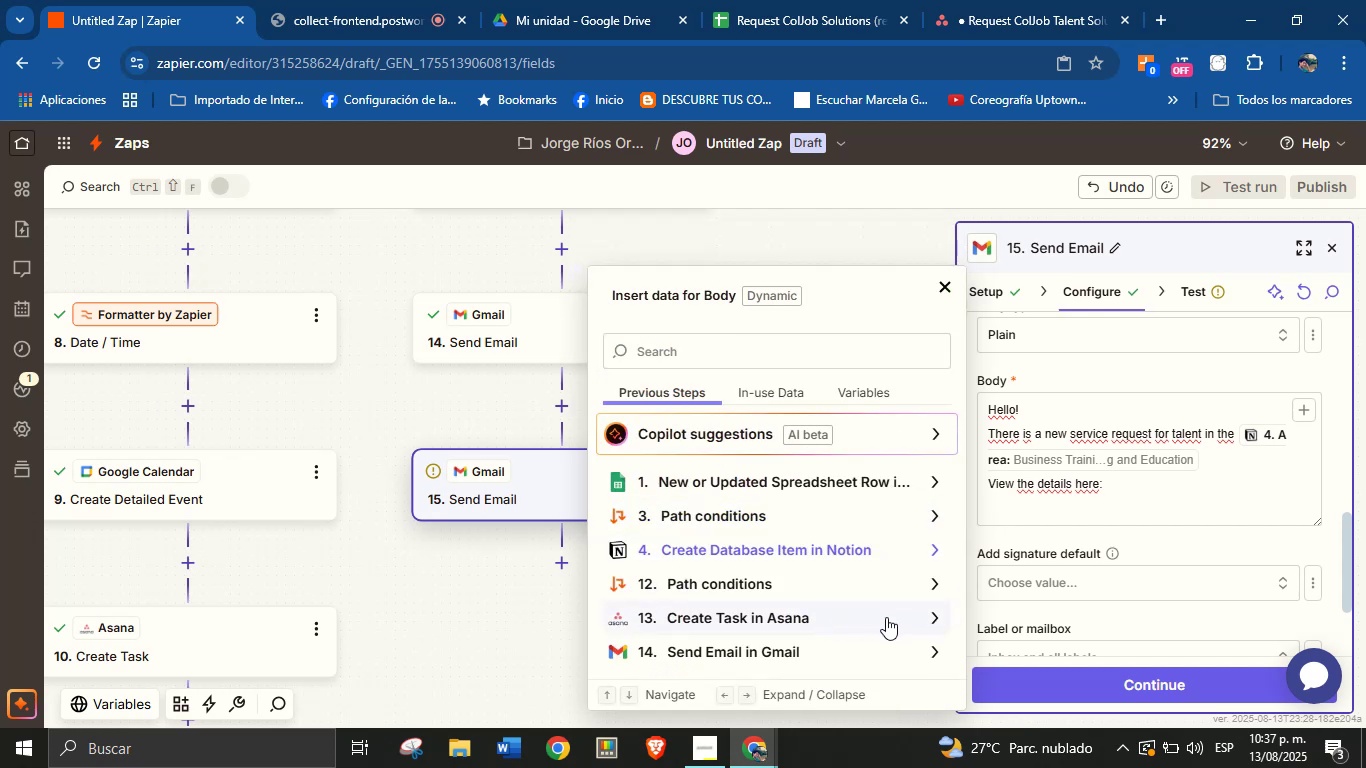 
left_click([930, 617])
 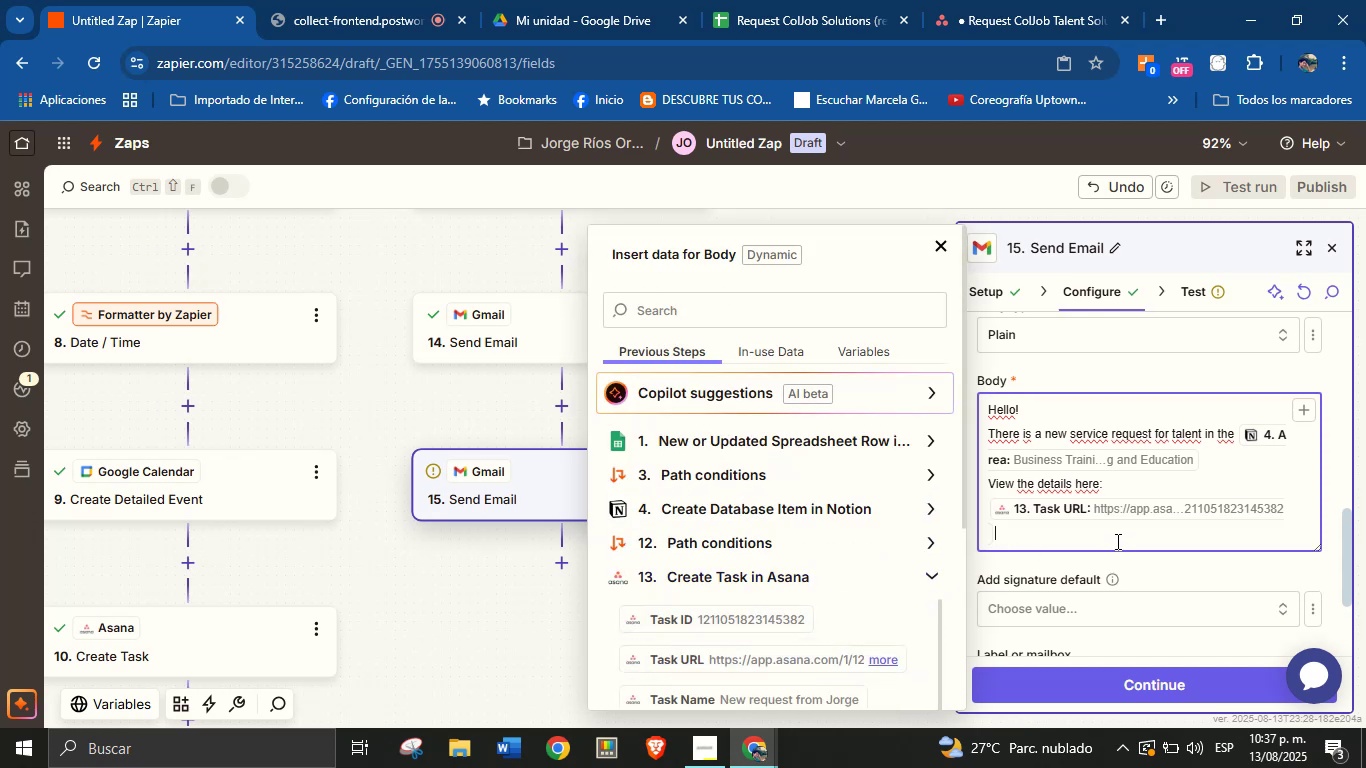 
key(Enter)
 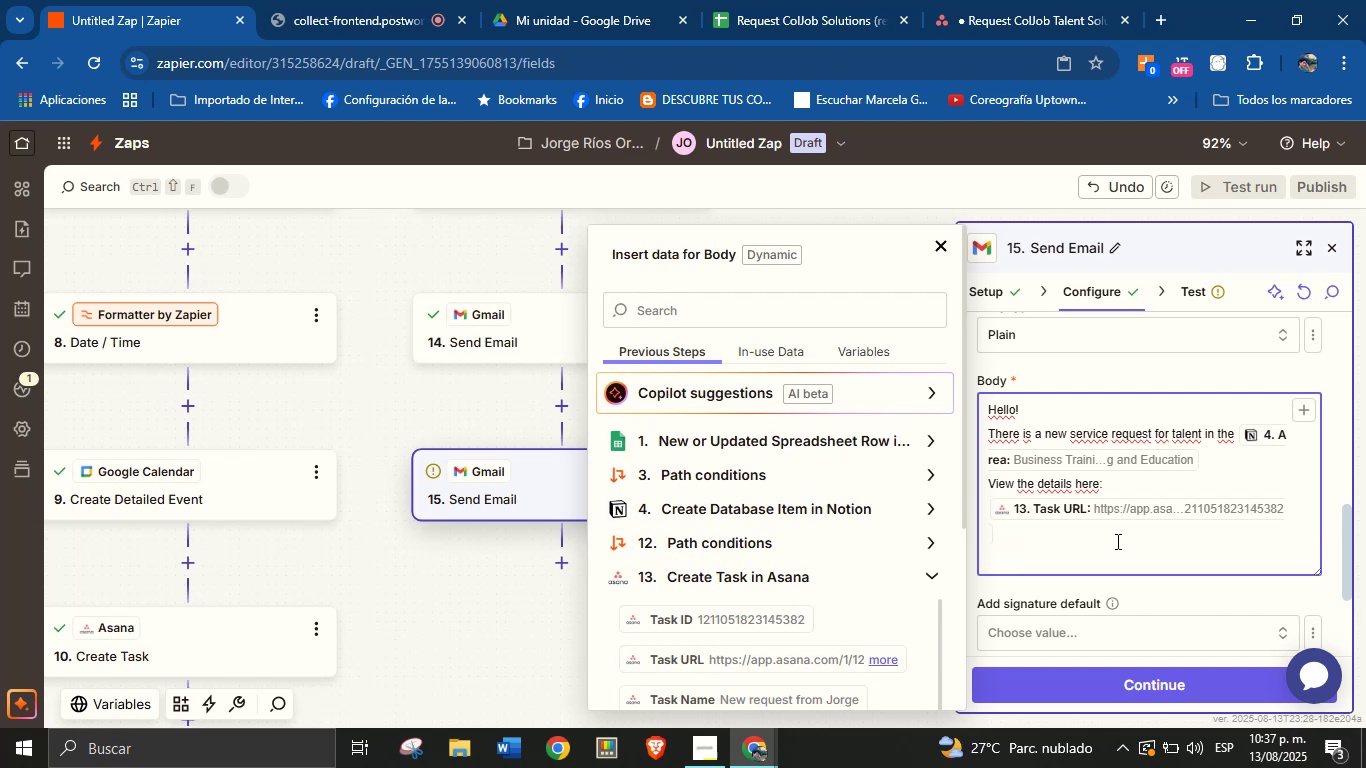 
type(Best regards,)
 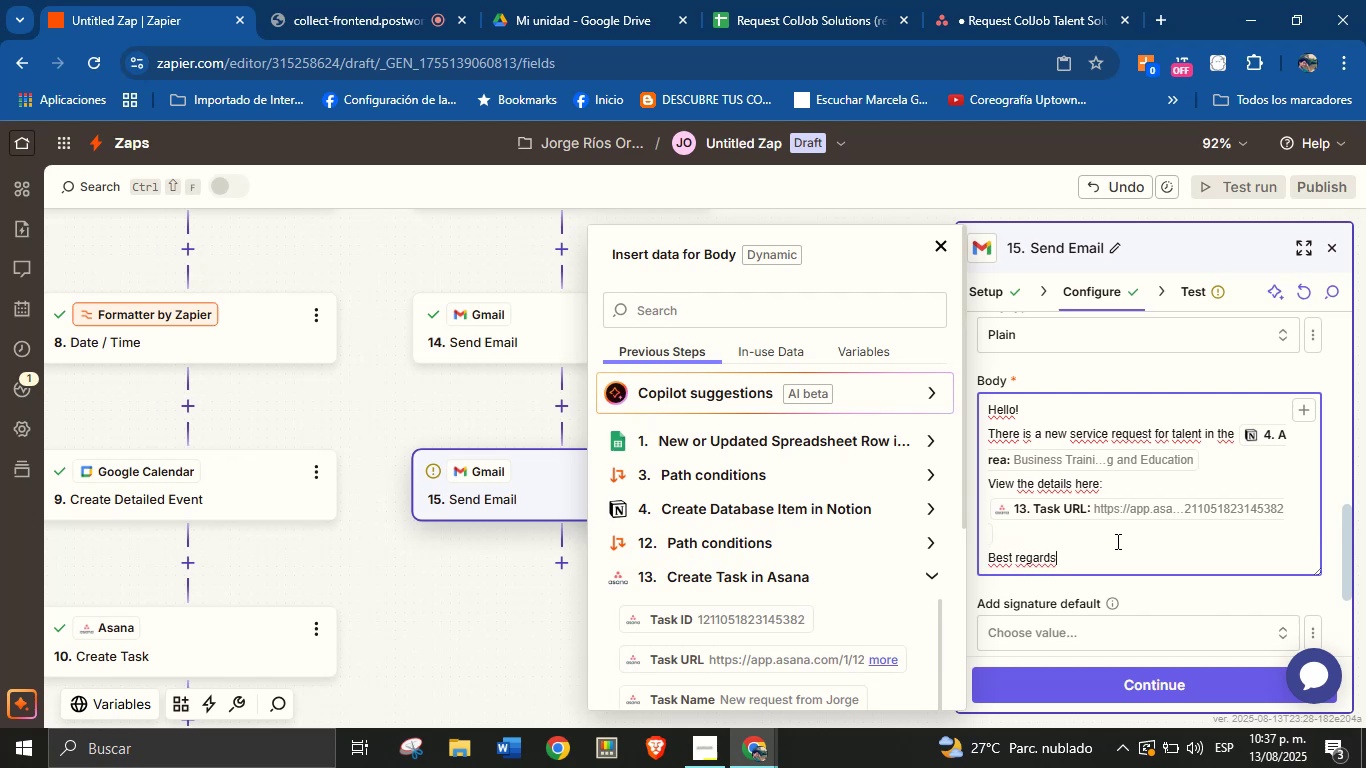 
key(Enter)
 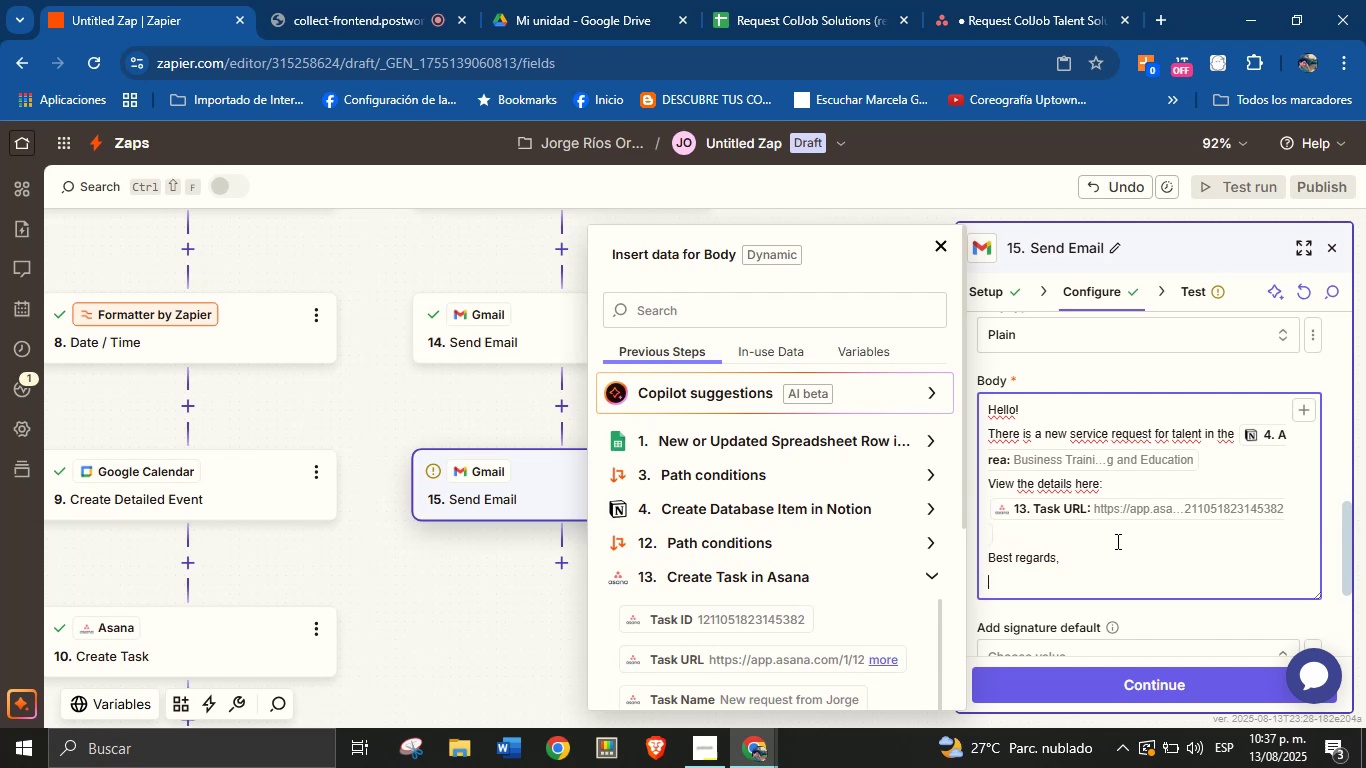 
type(Jorge \ ColJob Team Solutions)
 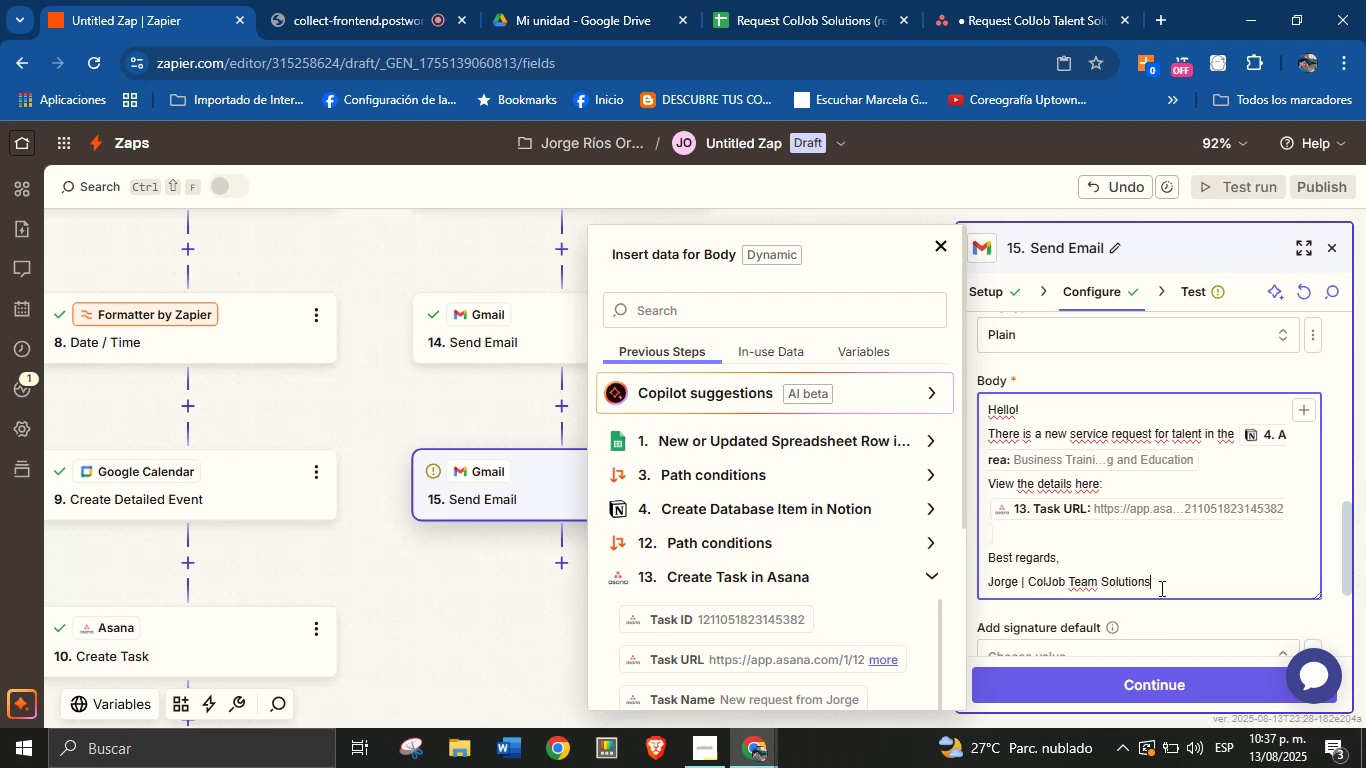 
left_click([1160, 618])
 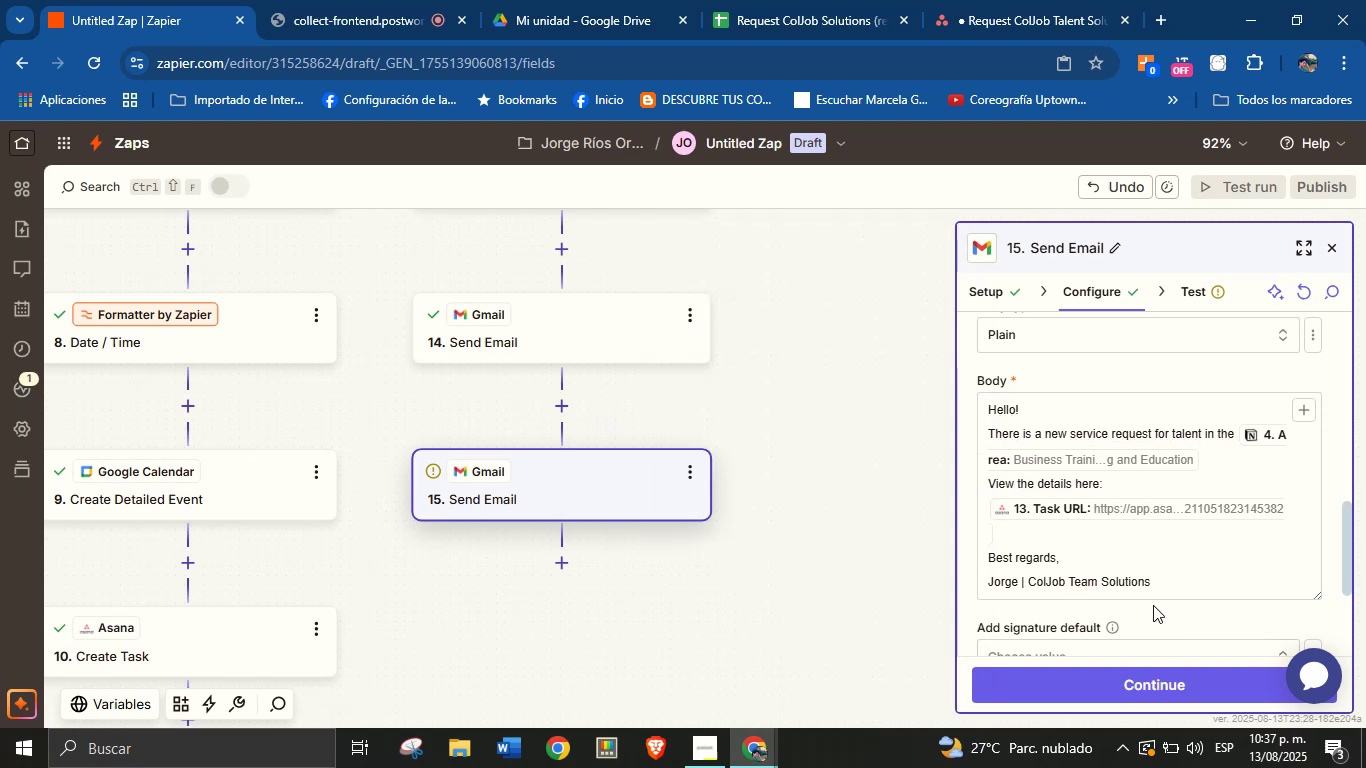 
scroll: coordinate [1170, 536], scroll_direction: down, amount: 1.0
 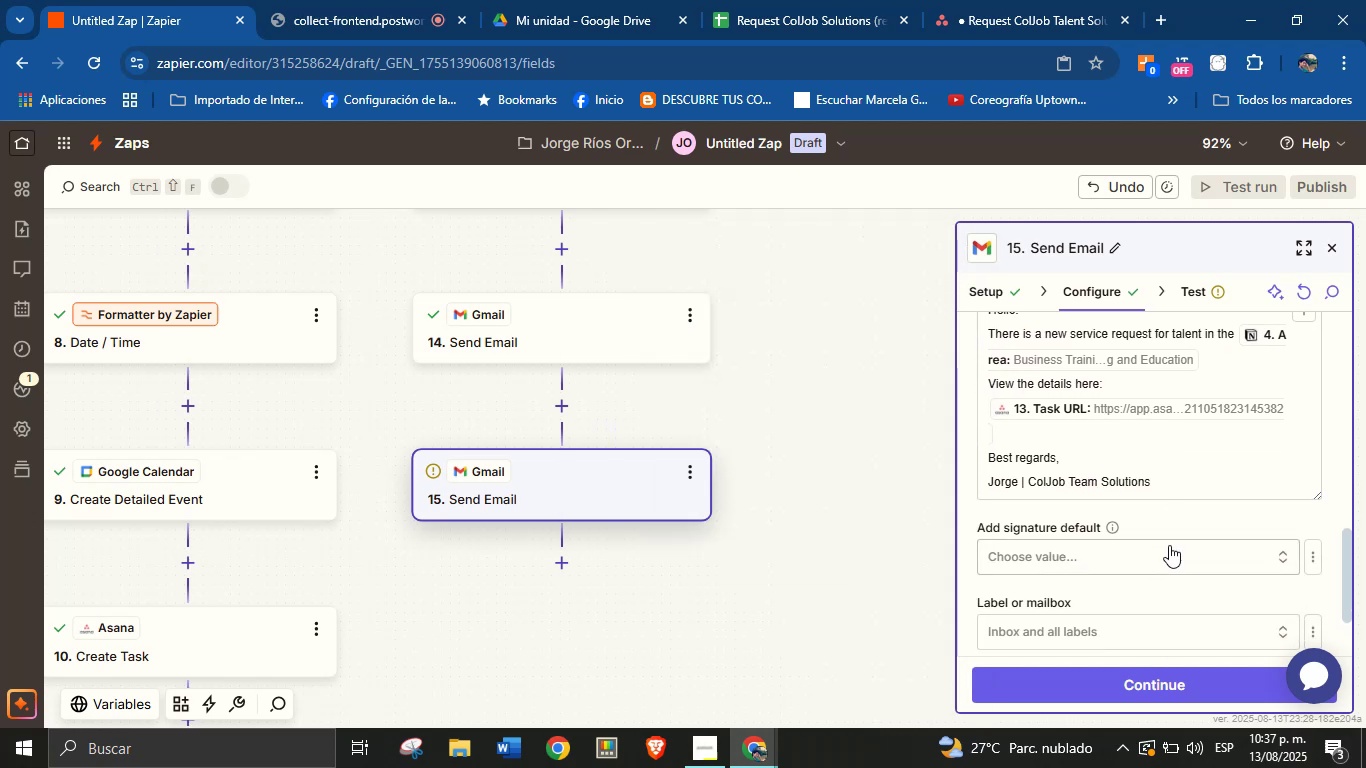 
left_click([1186, 523])
 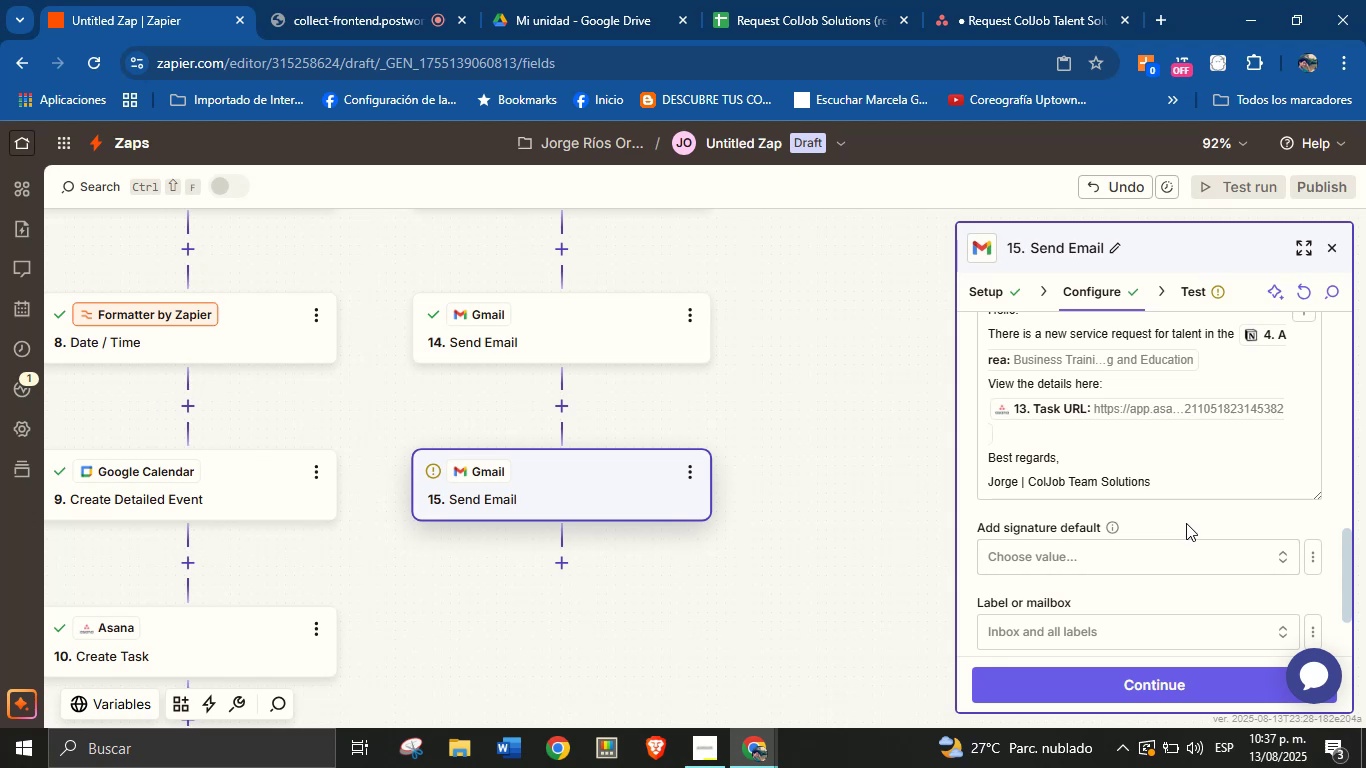 
scroll: coordinate [1186, 525], scroll_direction: up, amount: 1.0
 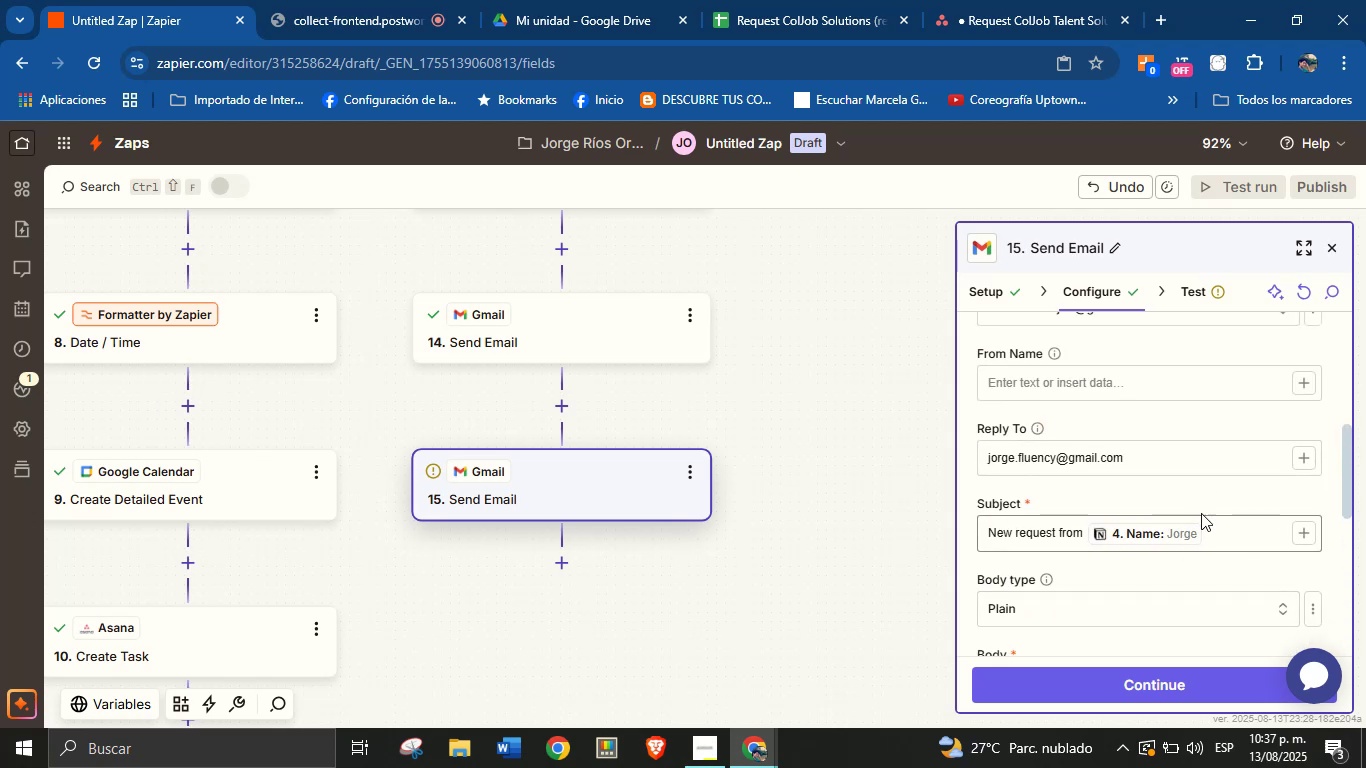 
left_click([1207, 503])
 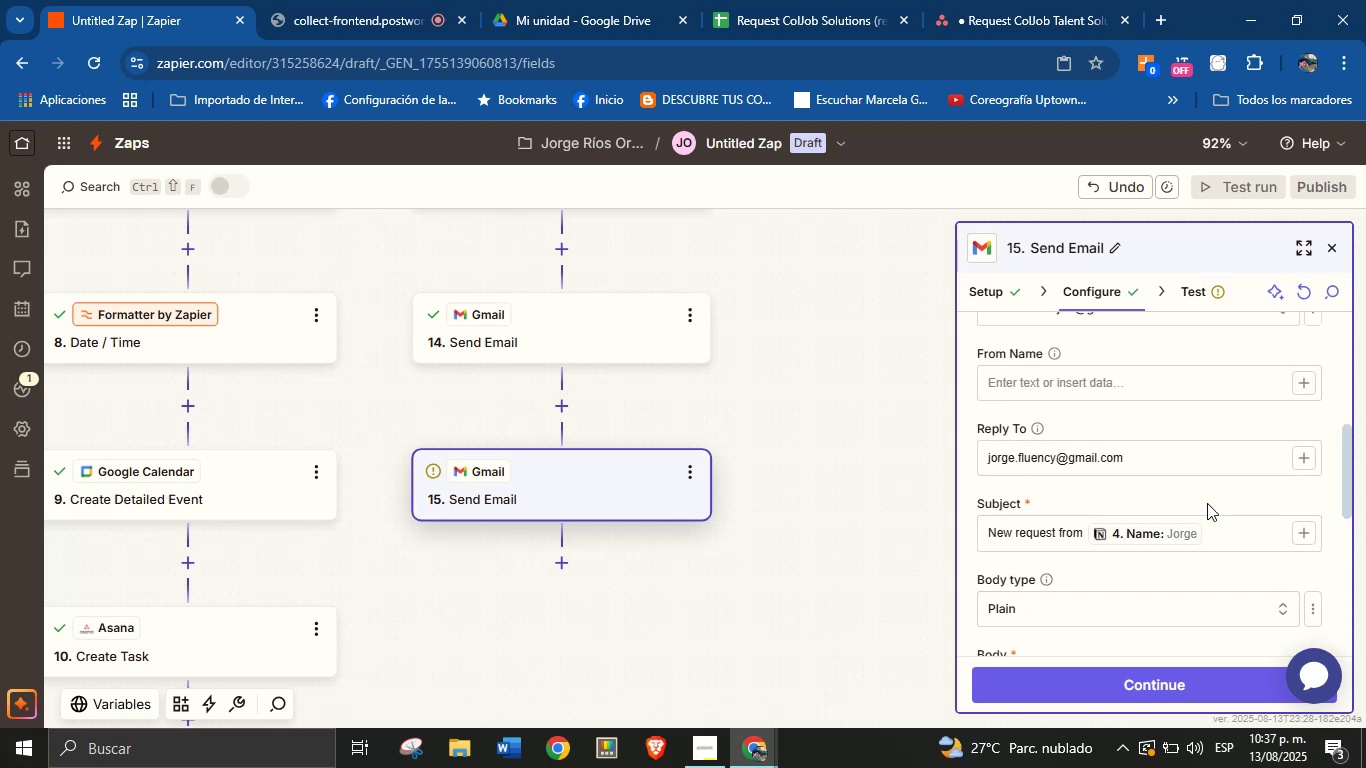 
scroll: coordinate [1207, 504], scroll_direction: down, amount: 2.0
 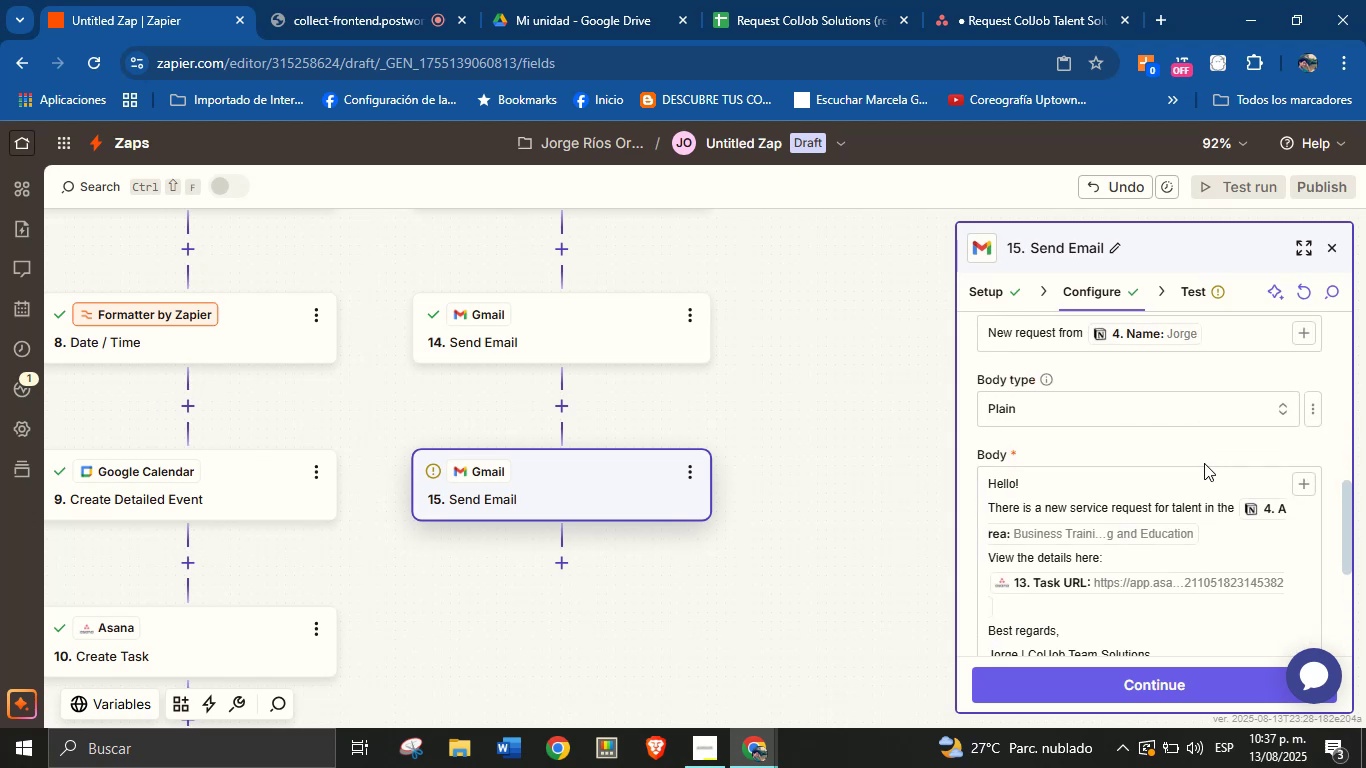 
left_click([1208, 452])
 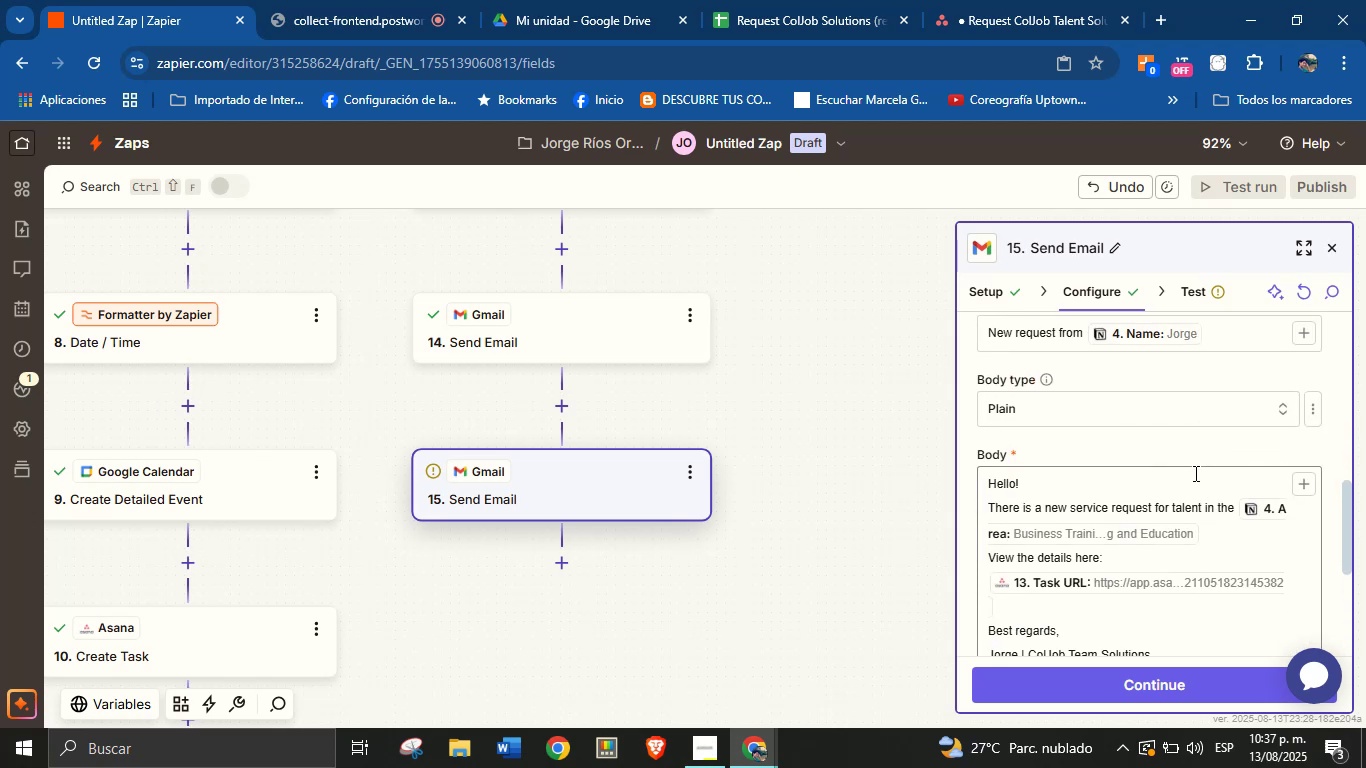 
scroll: coordinate [1185, 515], scroll_direction: down, amount: 2.0
 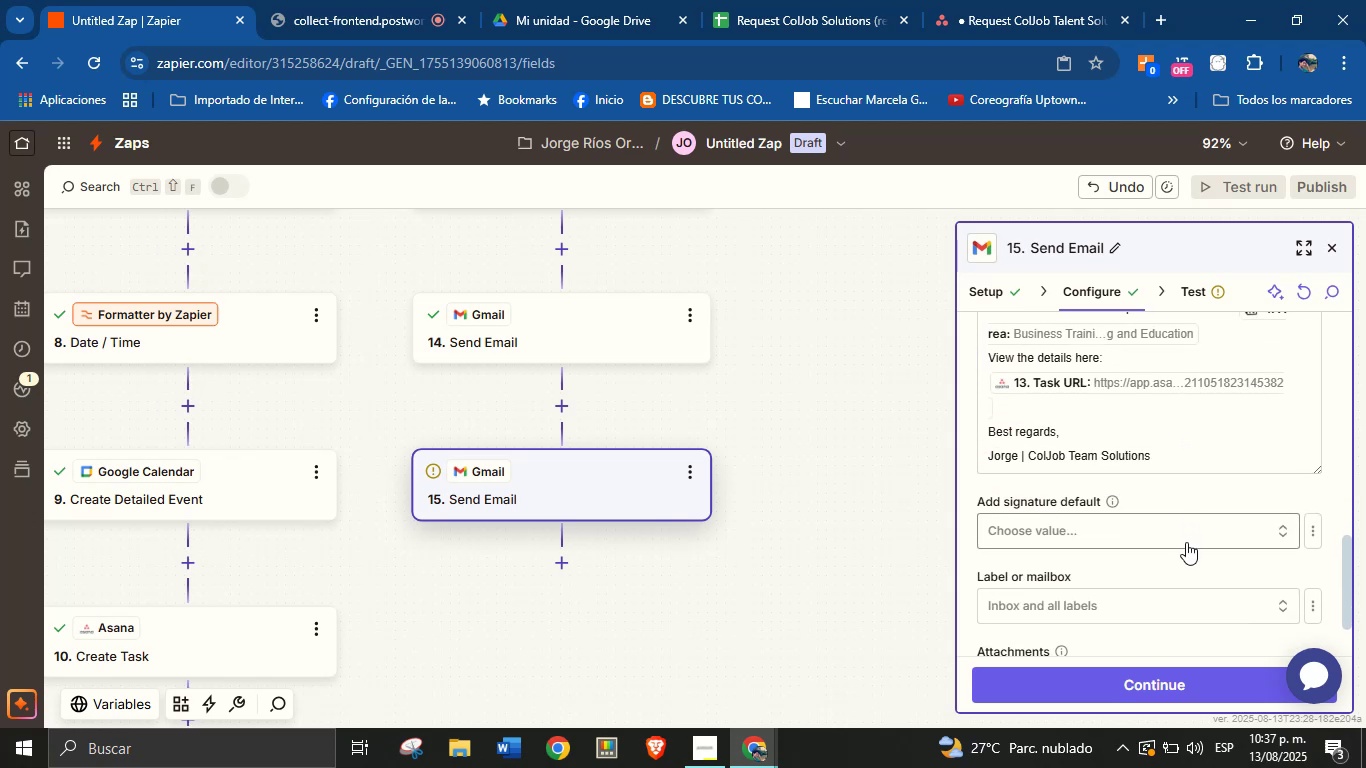 
left_click([1192, 579])
 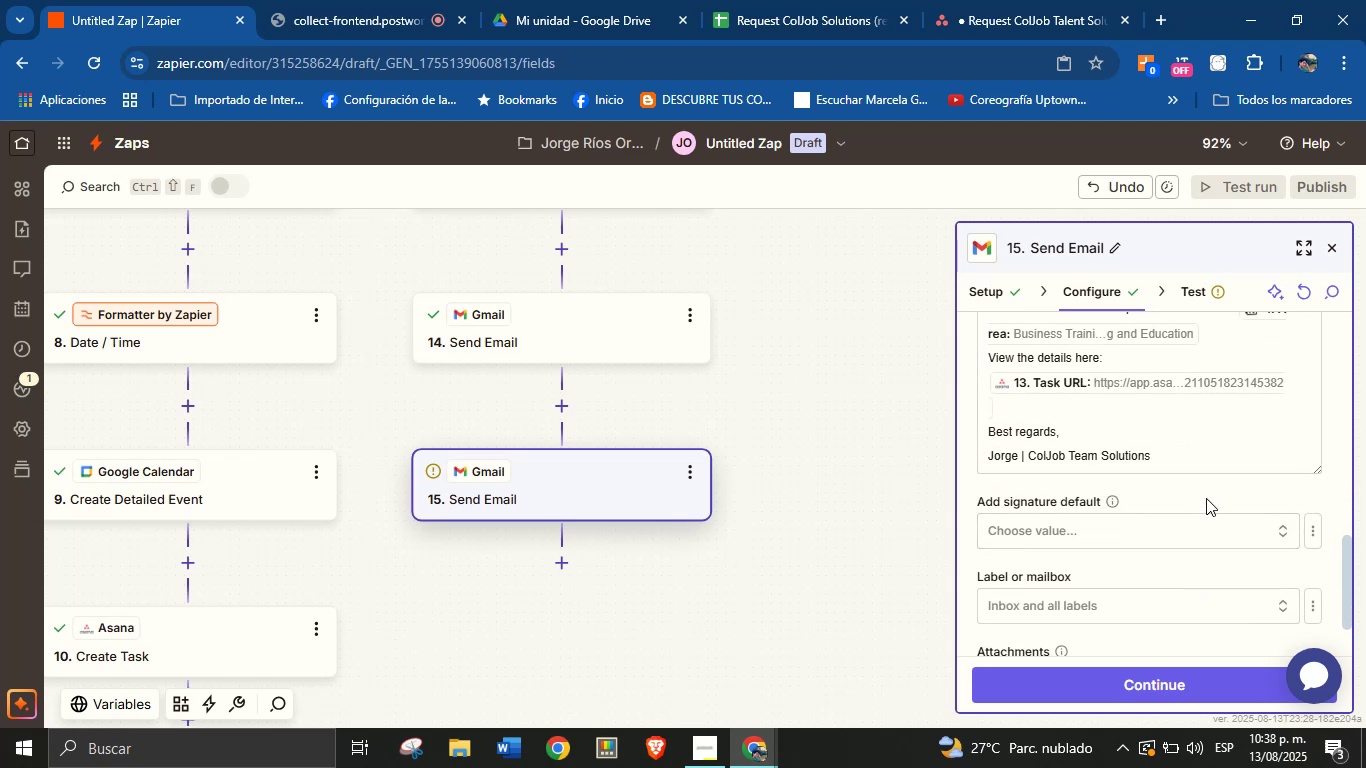 
wait(6.58)
 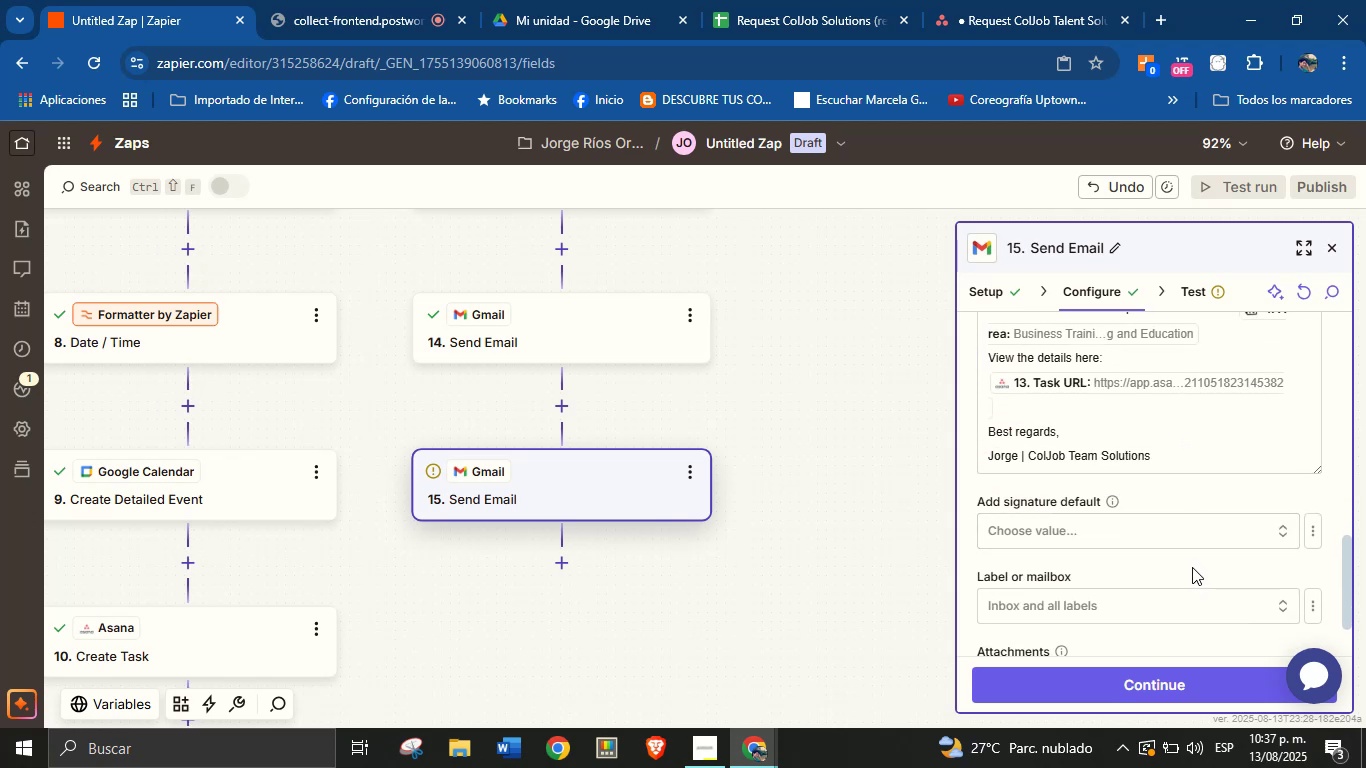 
scroll: coordinate [1206, 498], scroll_direction: down, amount: 2.0
 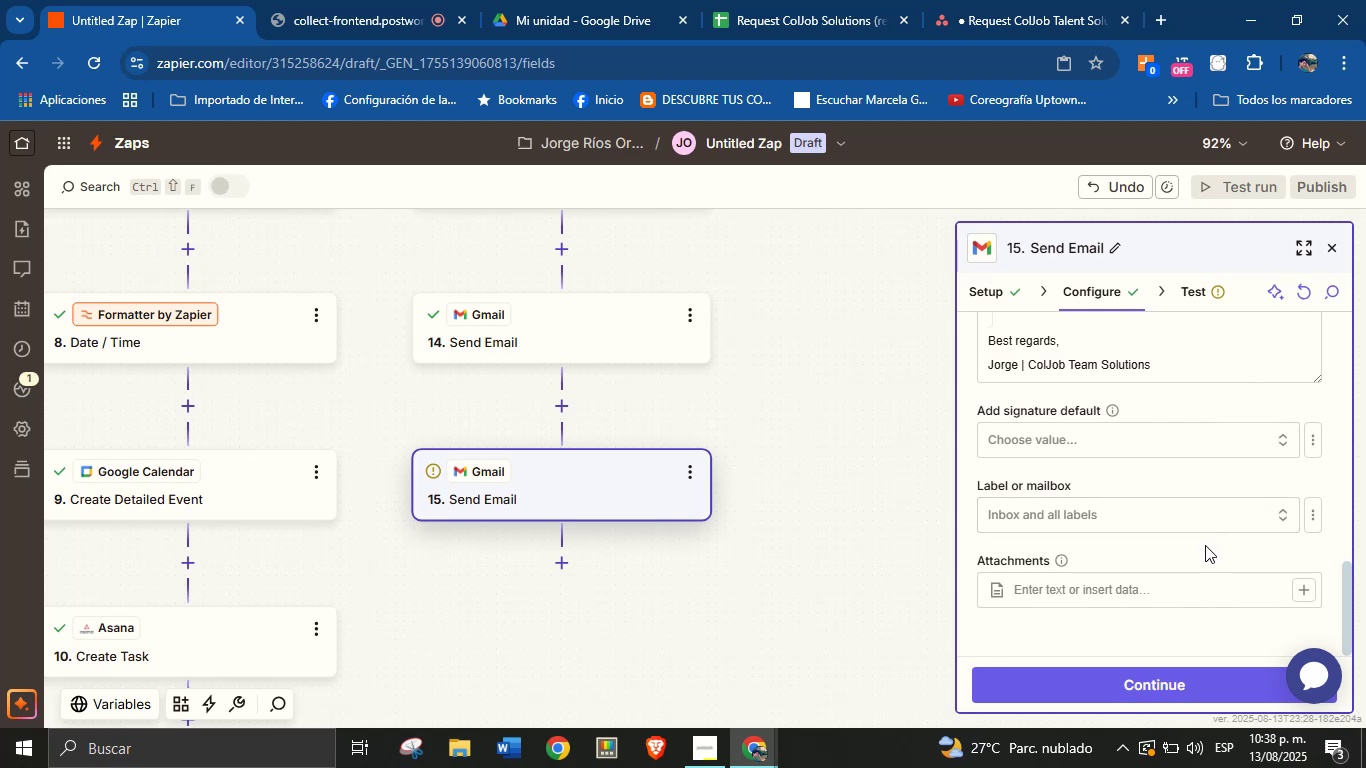 
scroll: coordinate [1205, 536], scroll_direction: up, amount: 1.0
 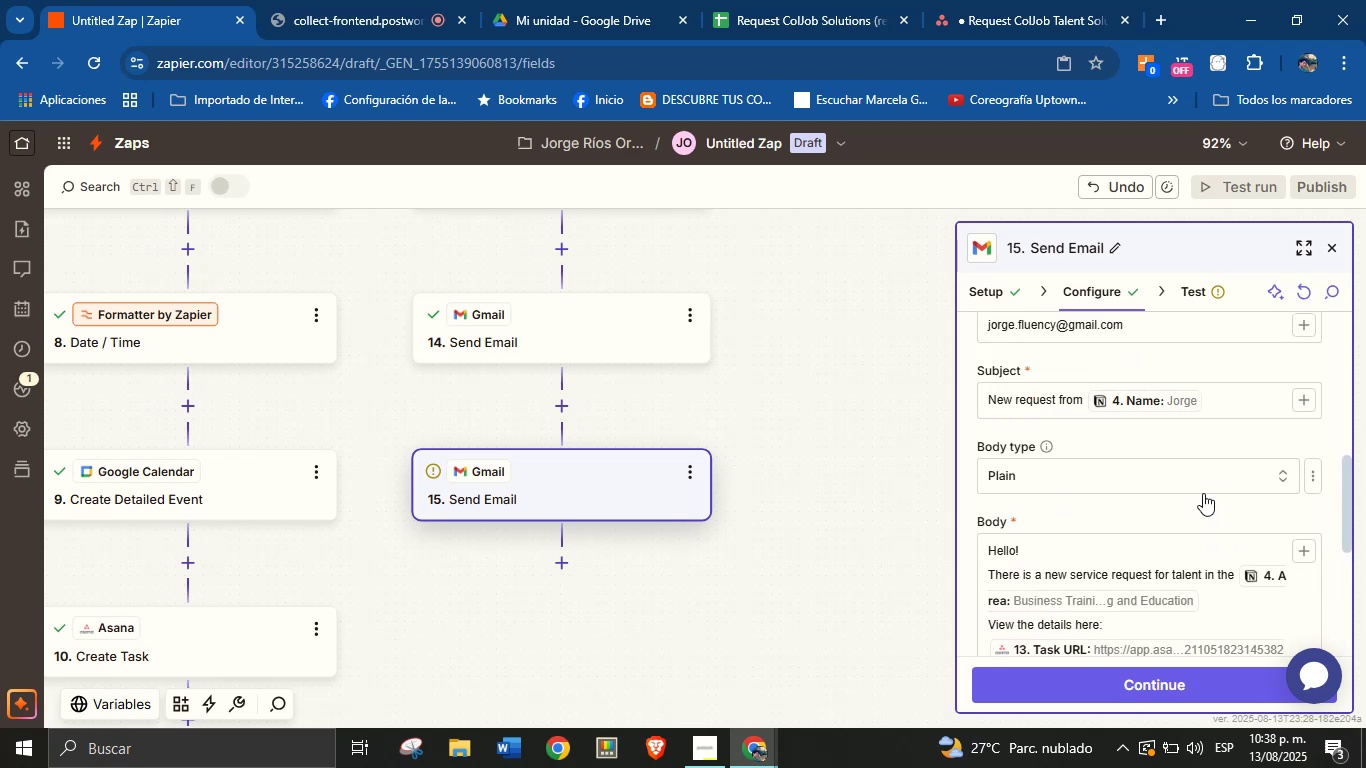 
left_click([1211, 476])
 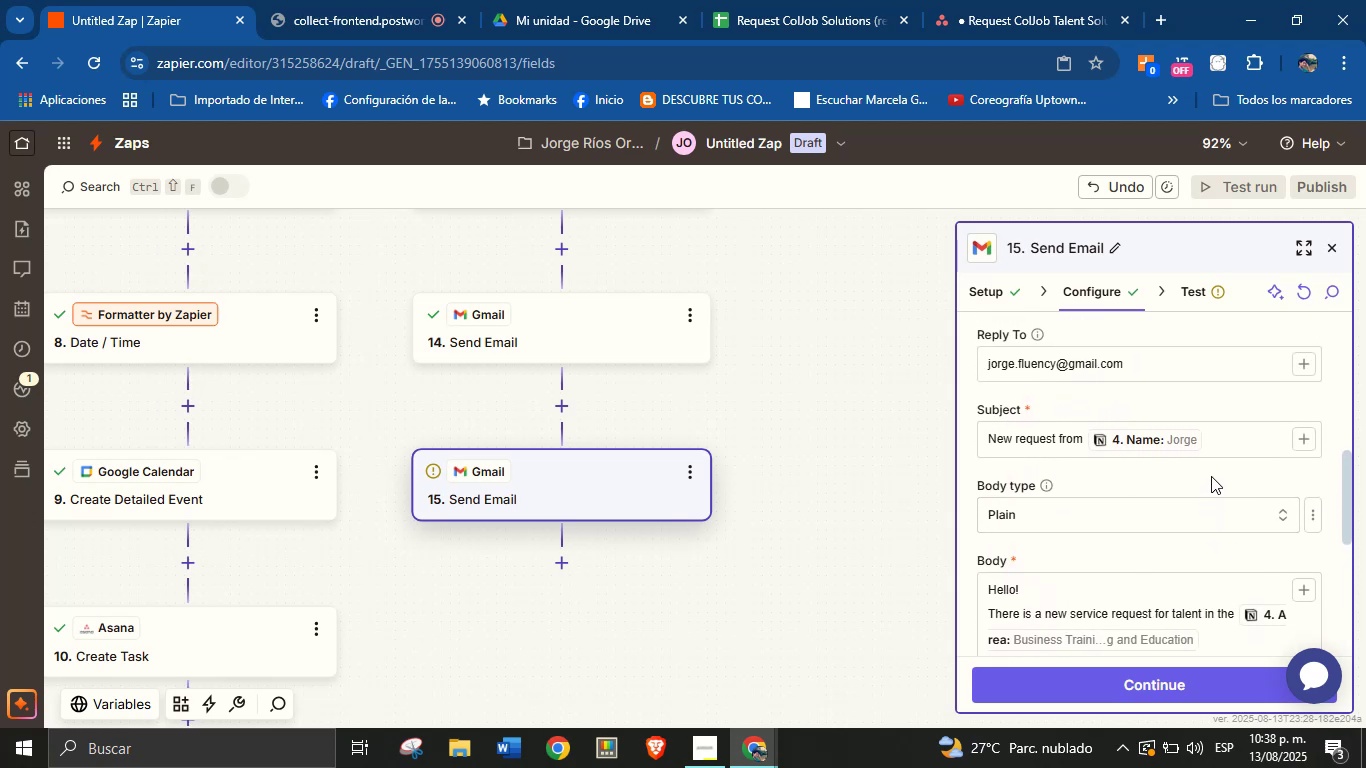 
scroll: coordinate [1211, 476], scroll_direction: up, amount: 1.0
 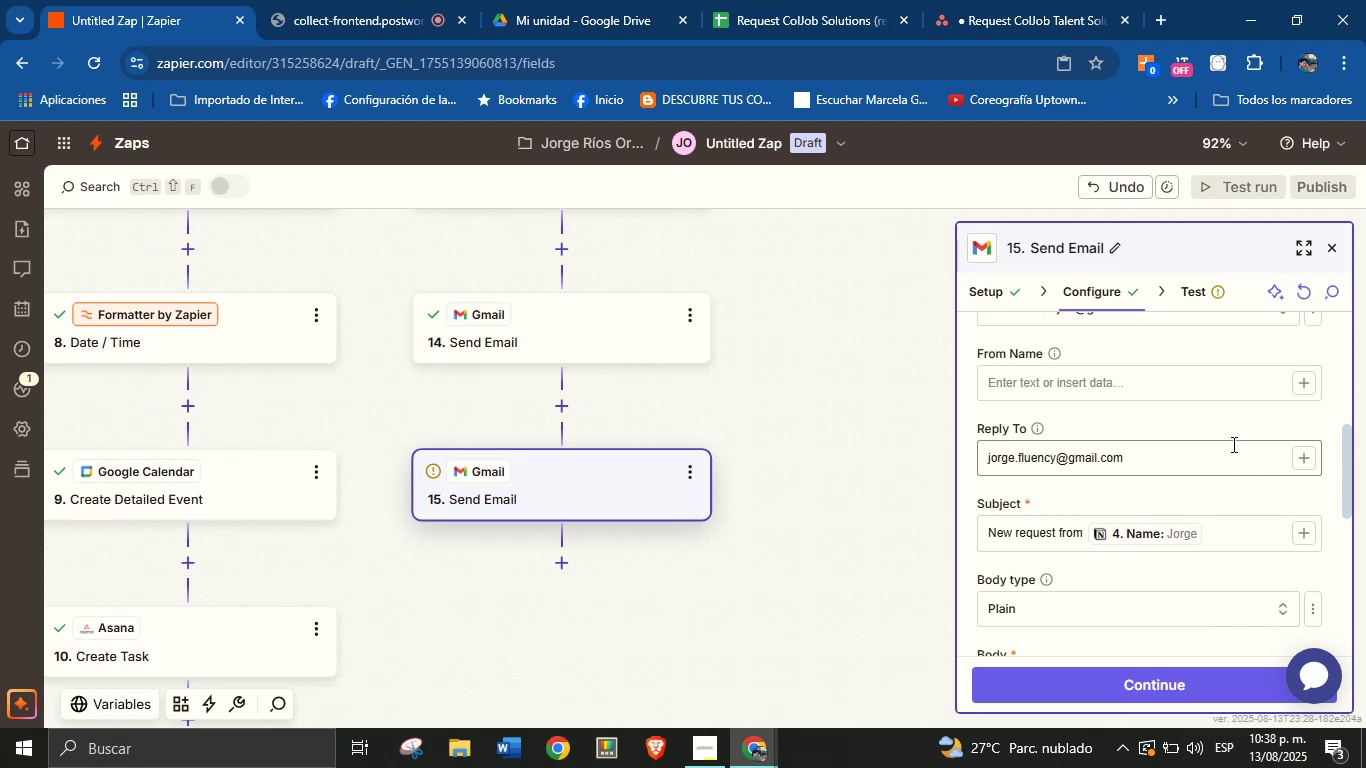 
left_click([1246, 432])
 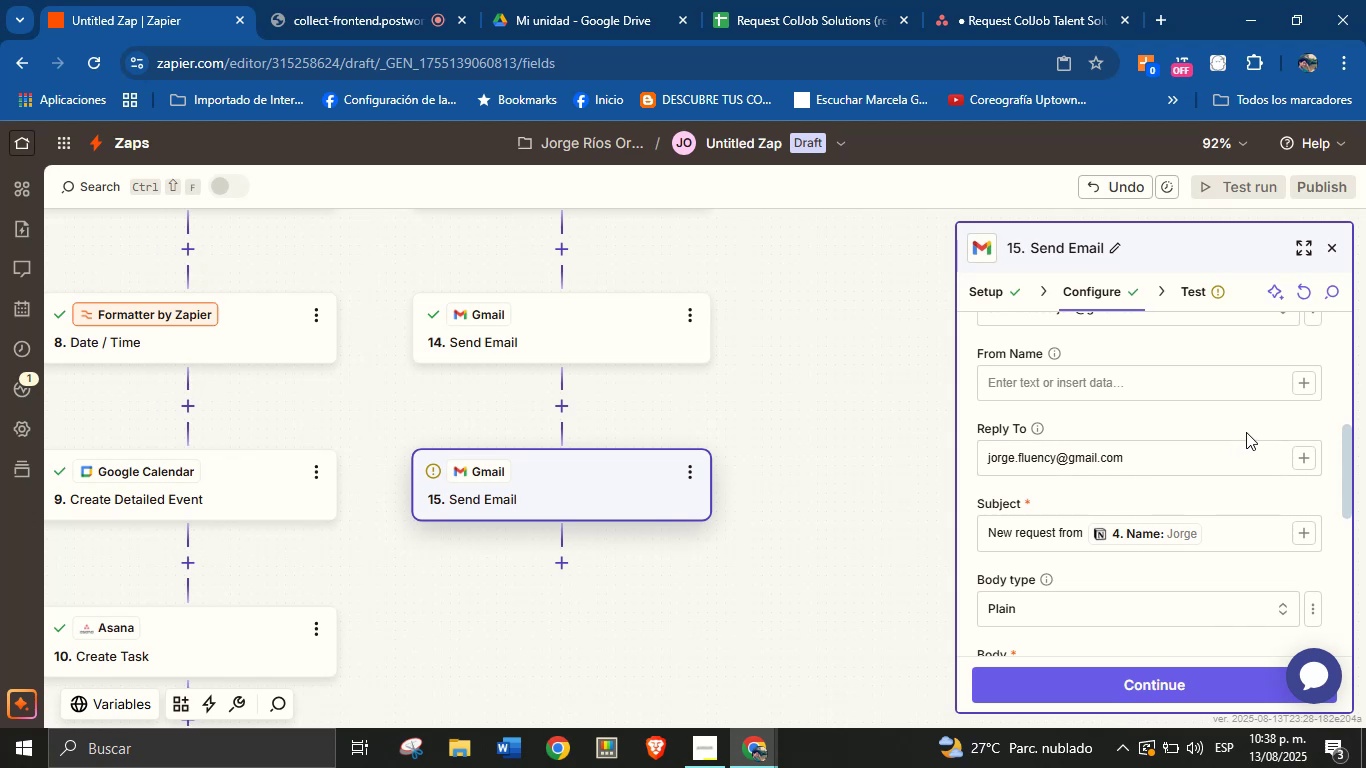 
scroll: coordinate [1246, 432], scroll_direction: up, amount: 1.0
 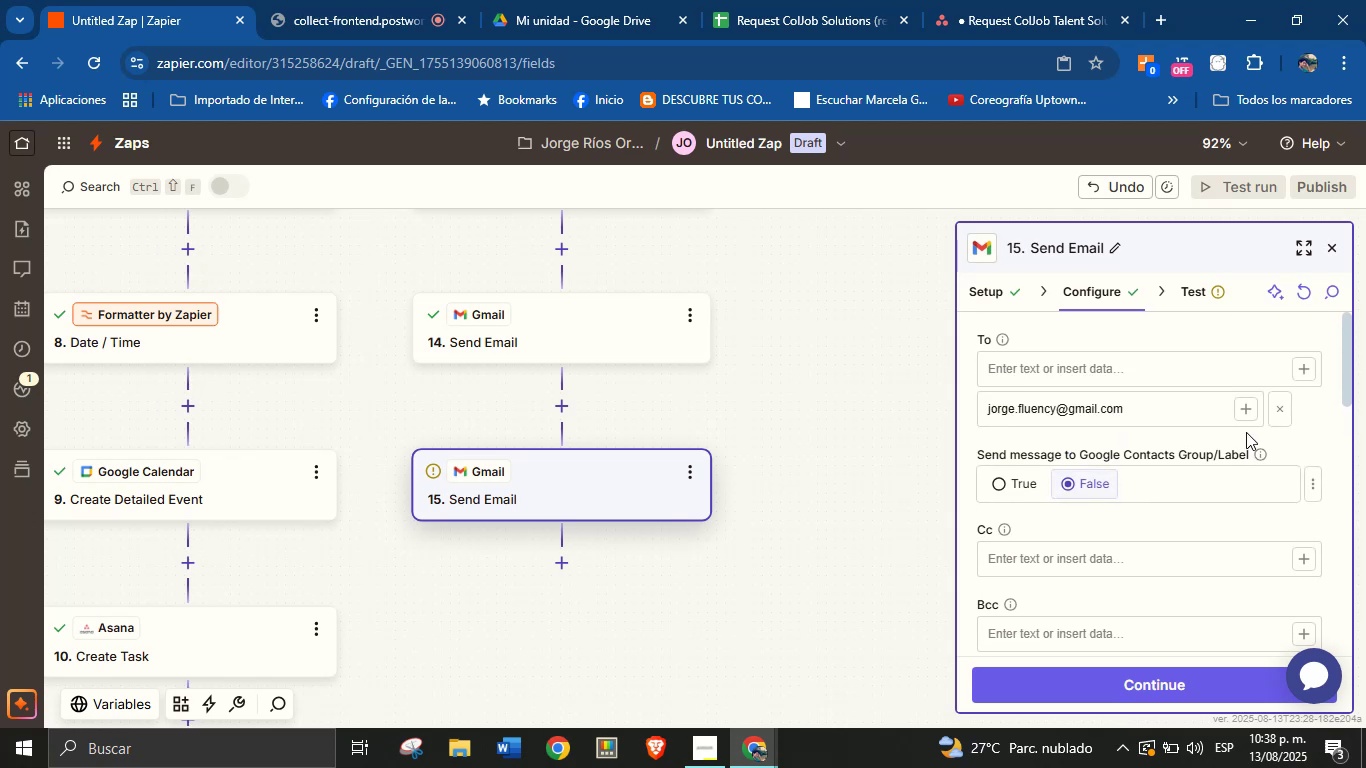 
scroll: coordinate [1241, 437], scroll_direction: down, amount: 12.0
 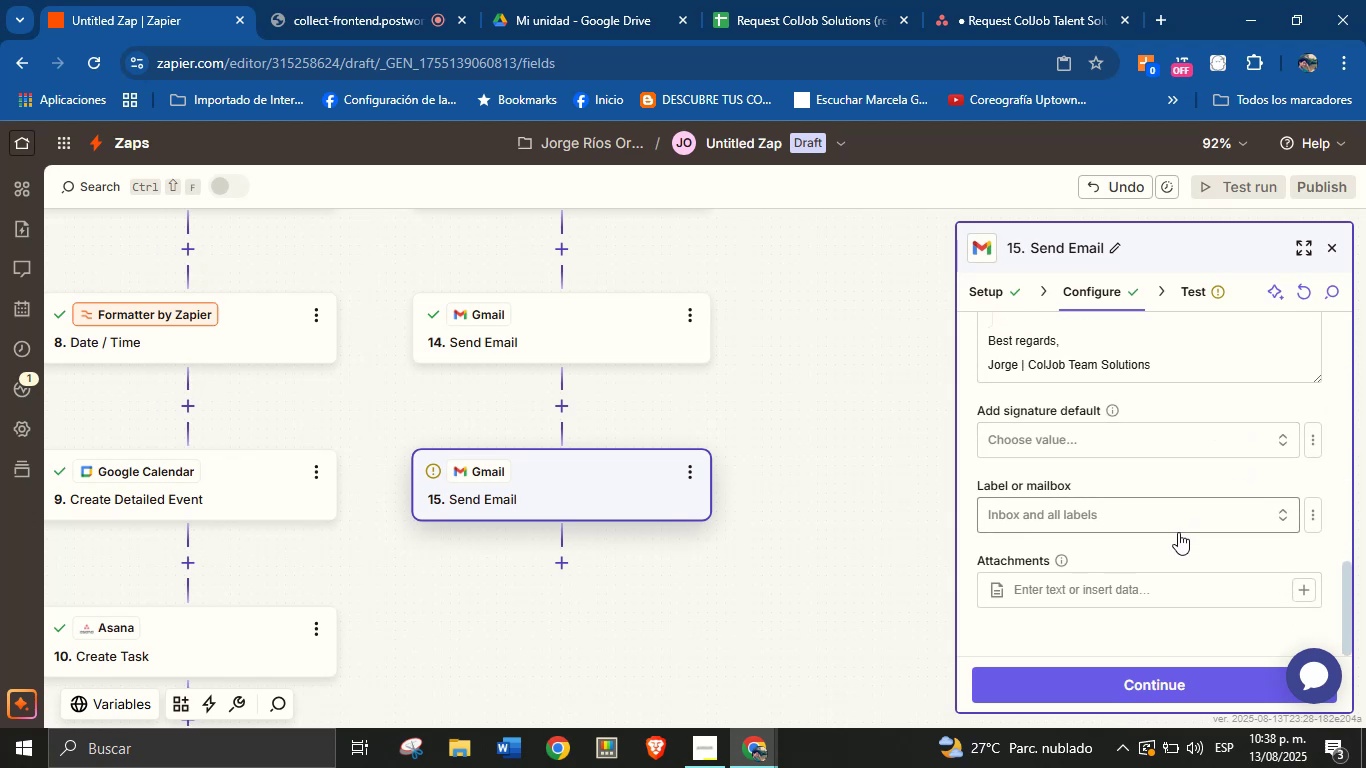 
left_click([1176, 554])
 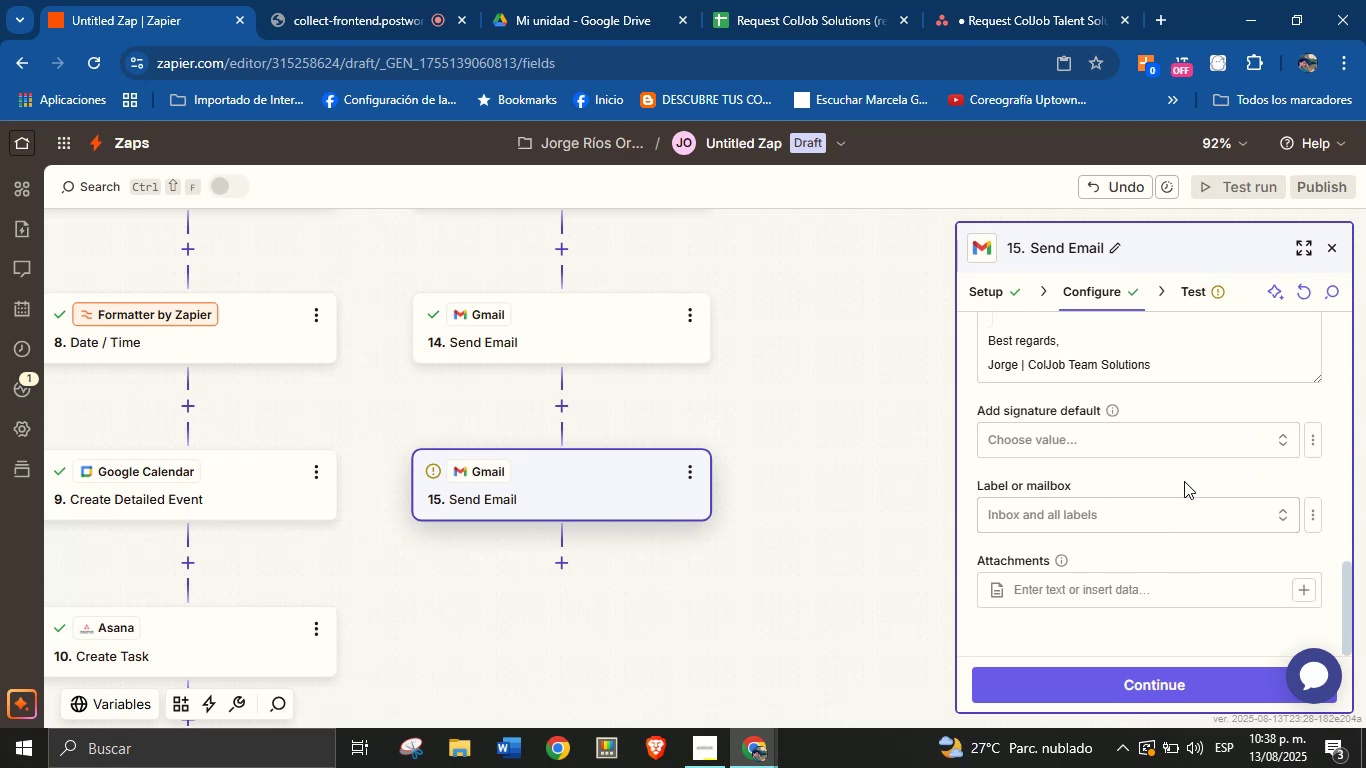 
left_click([1184, 481])
 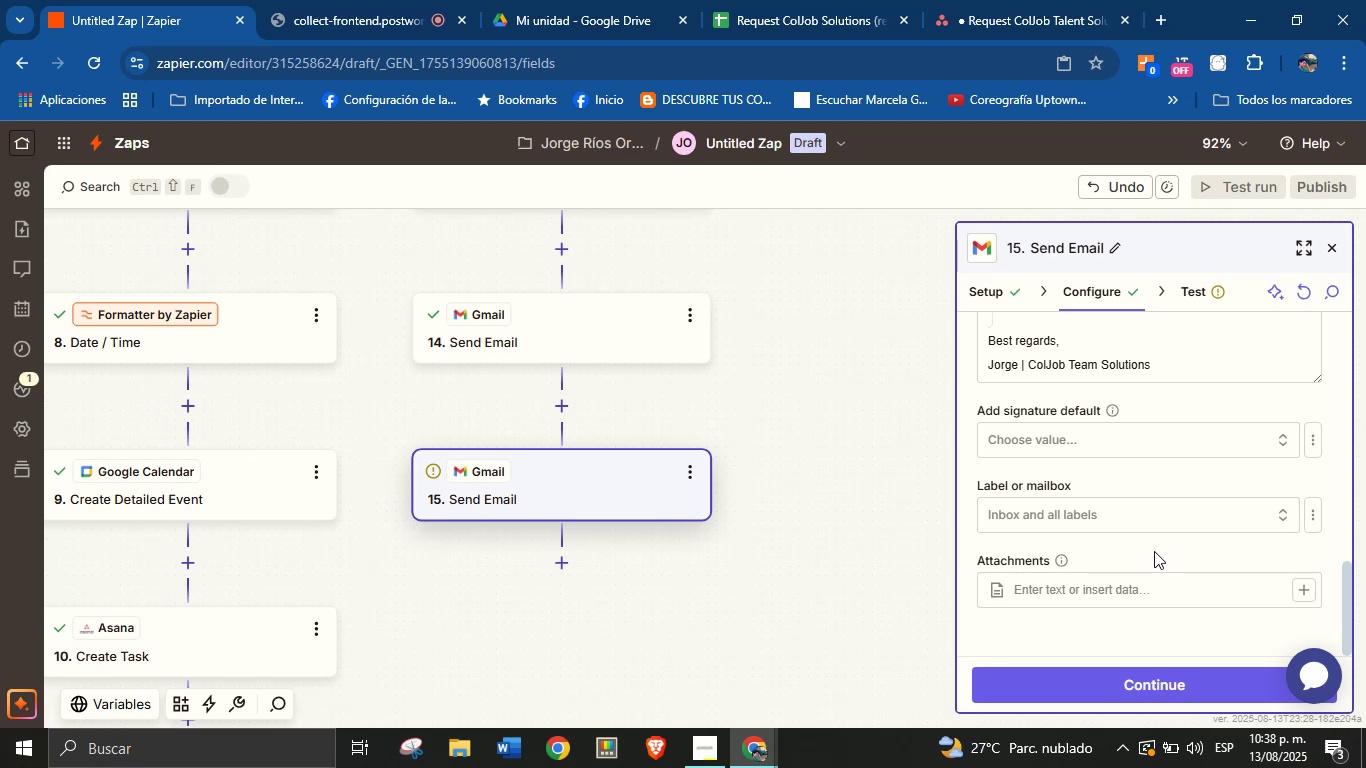 
wait(18.9)
 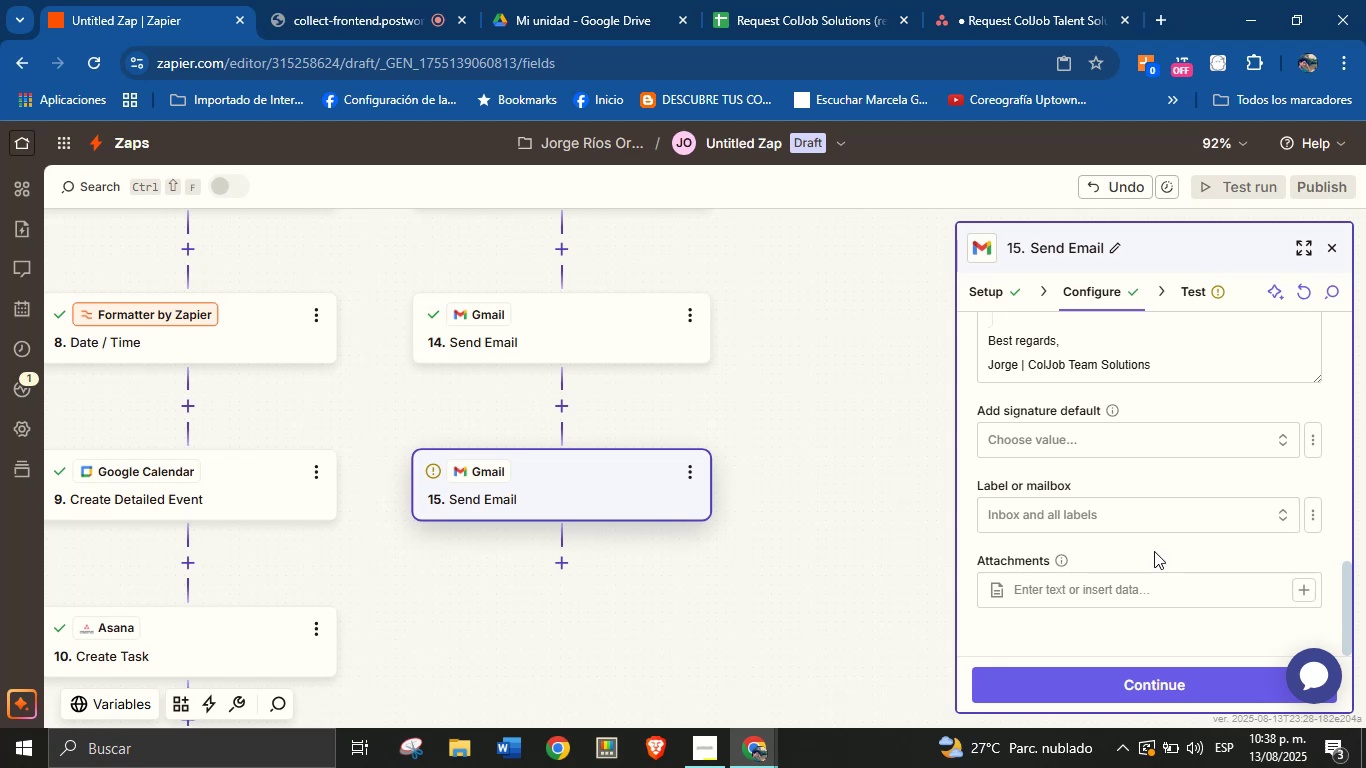 
left_click([1159, 674])
 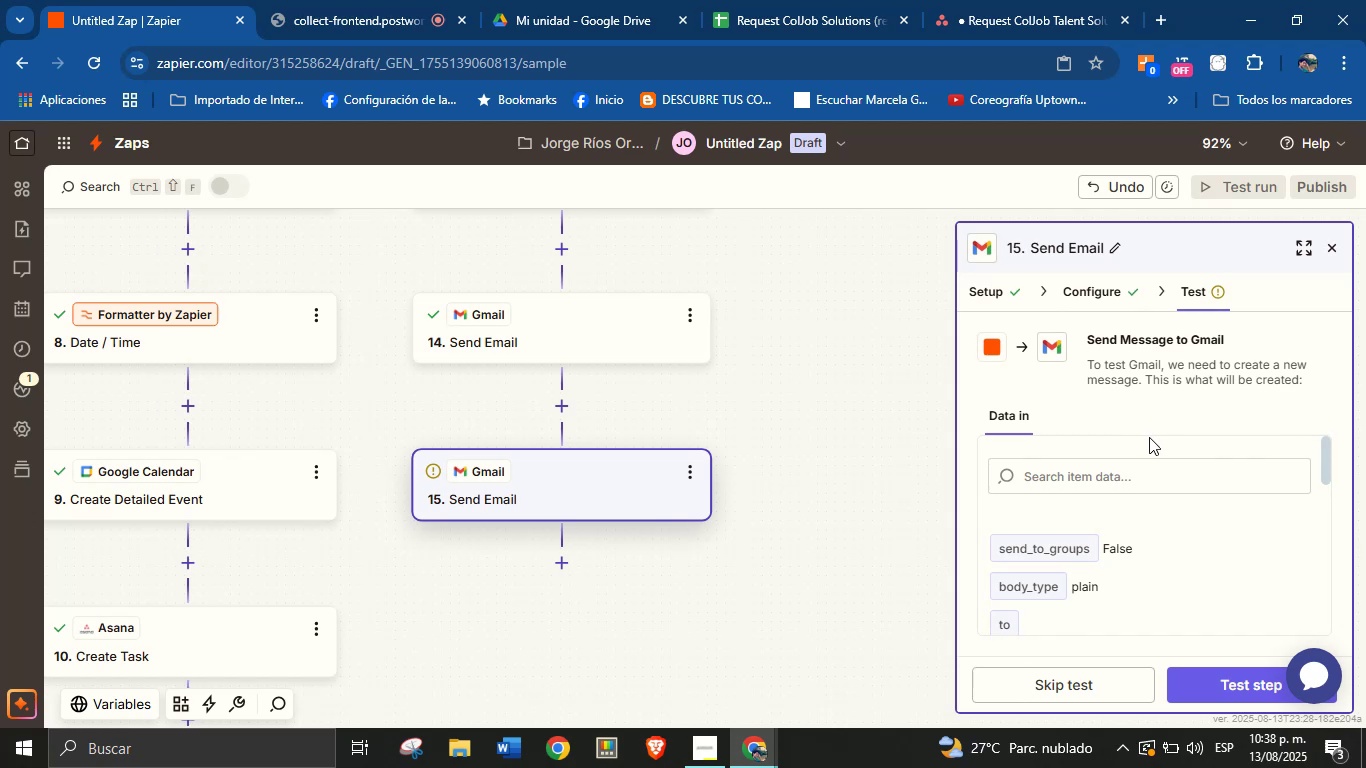 
left_click([1222, 675])
 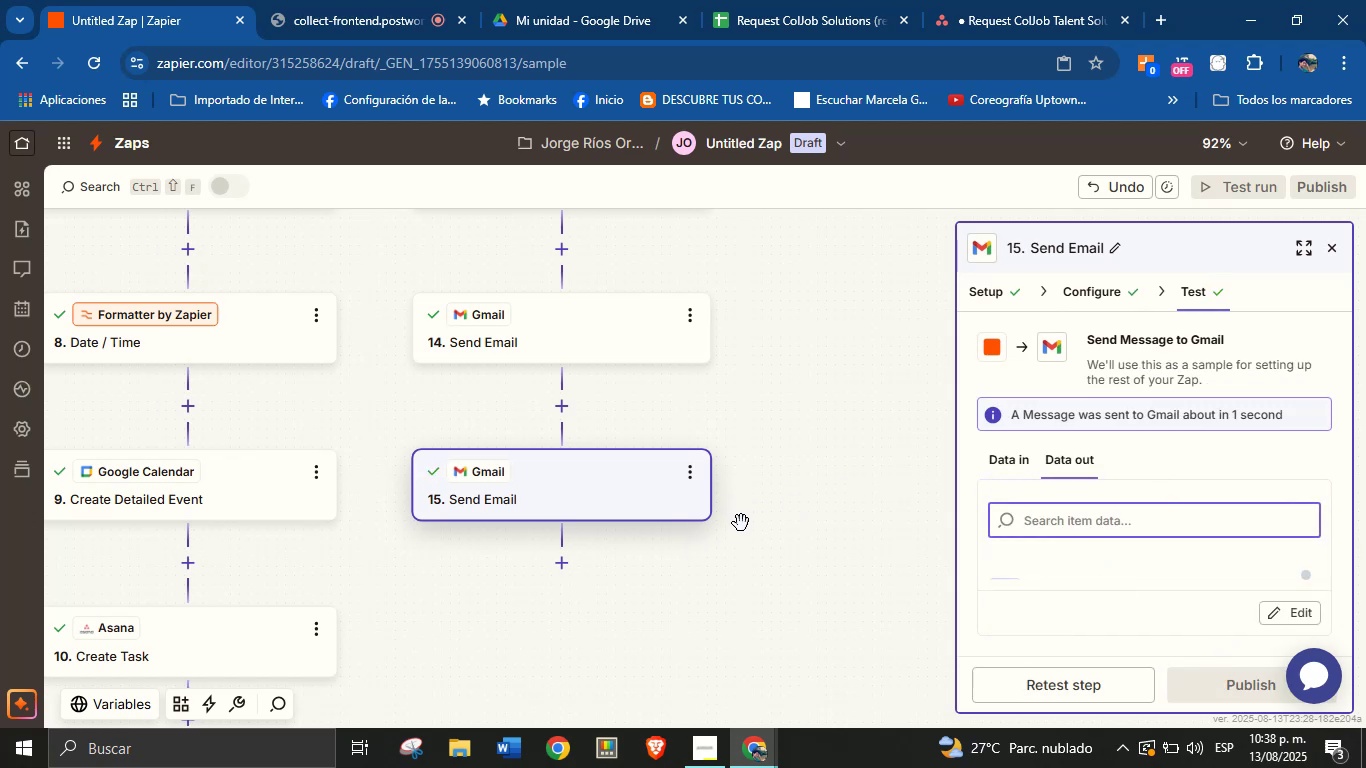 
wait(10.15)
 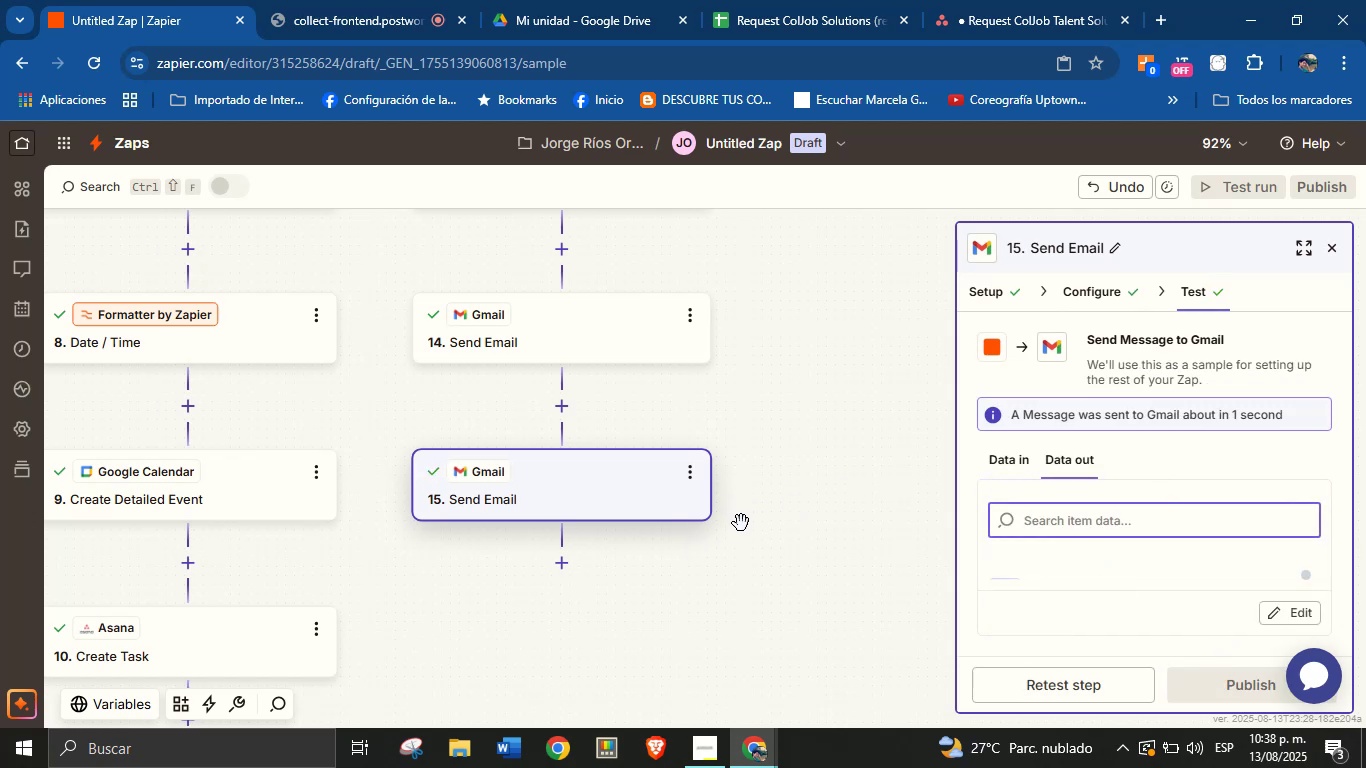 
left_click_drag(start_coordinate=[771, 435], to_coordinate=[747, 562])
 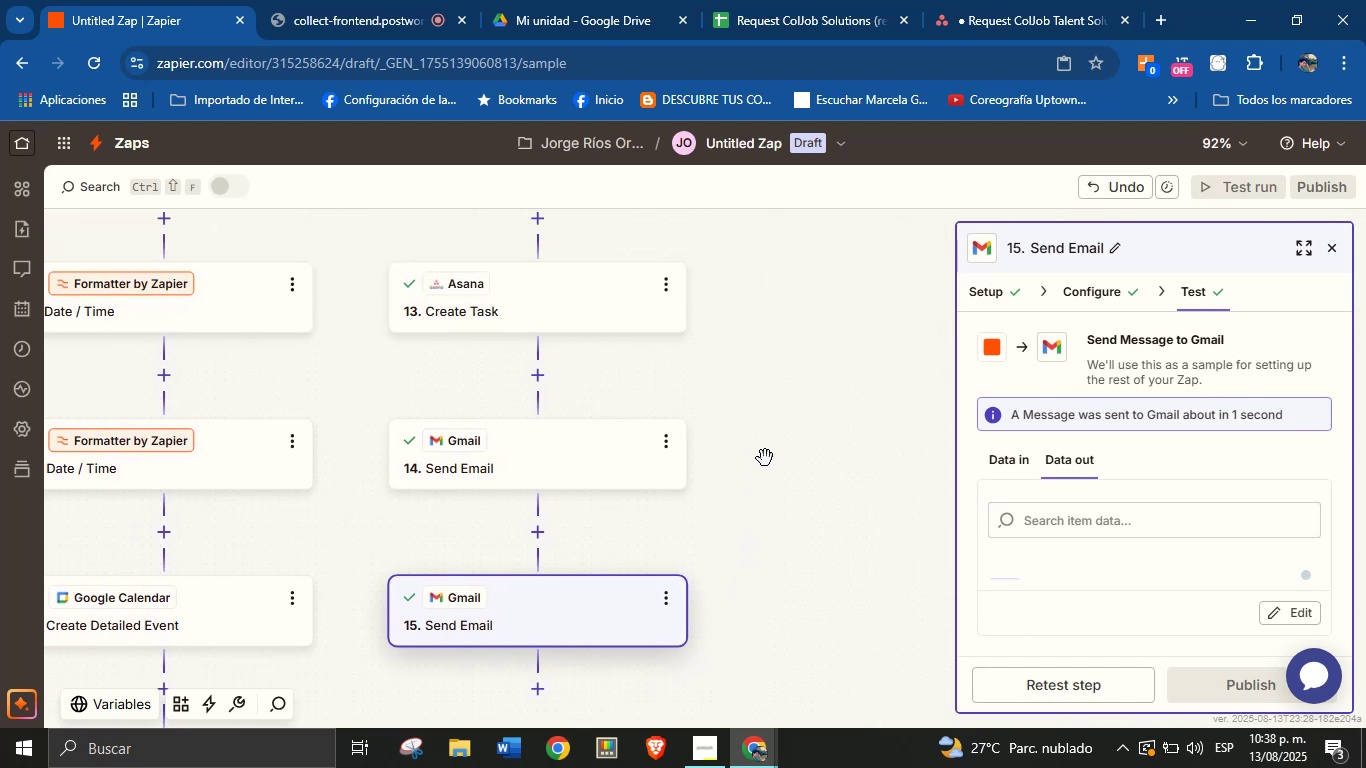 
left_click_drag(start_coordinate=[782, 379], to_coordinate=[763, 476])
 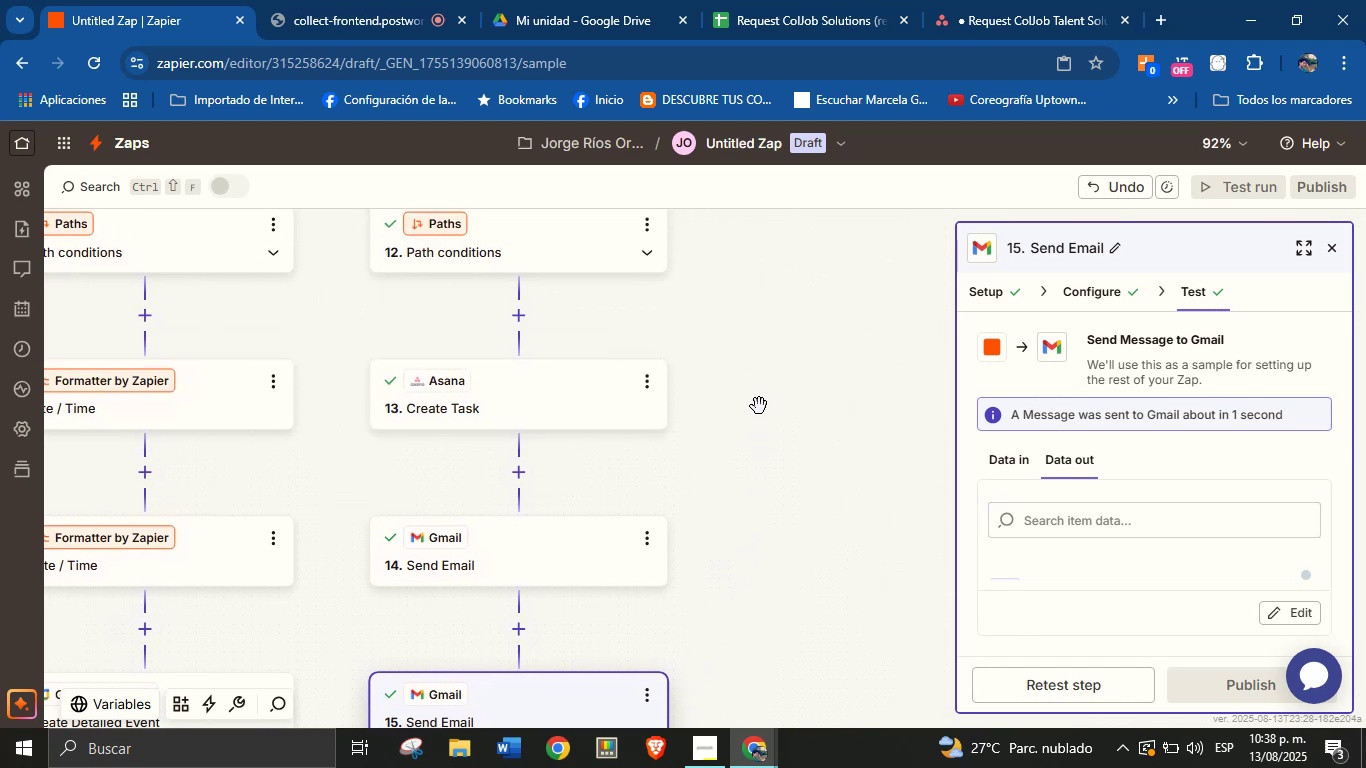 
left_click_drag(start_coordinate=[777, 361], to_coordinate=[768, 506])
 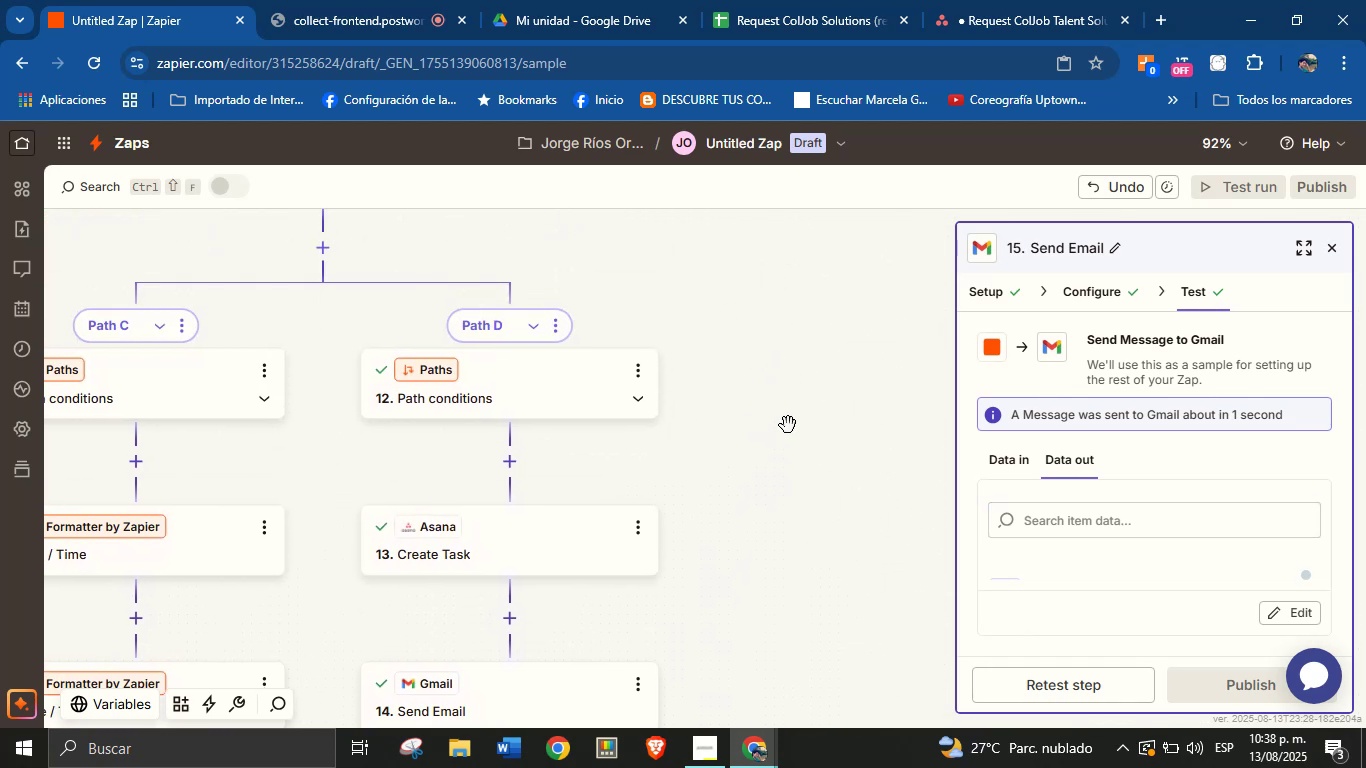 
left_click_drag(start_coordinate=[799, 380], to_coordinate=[756, 548])
 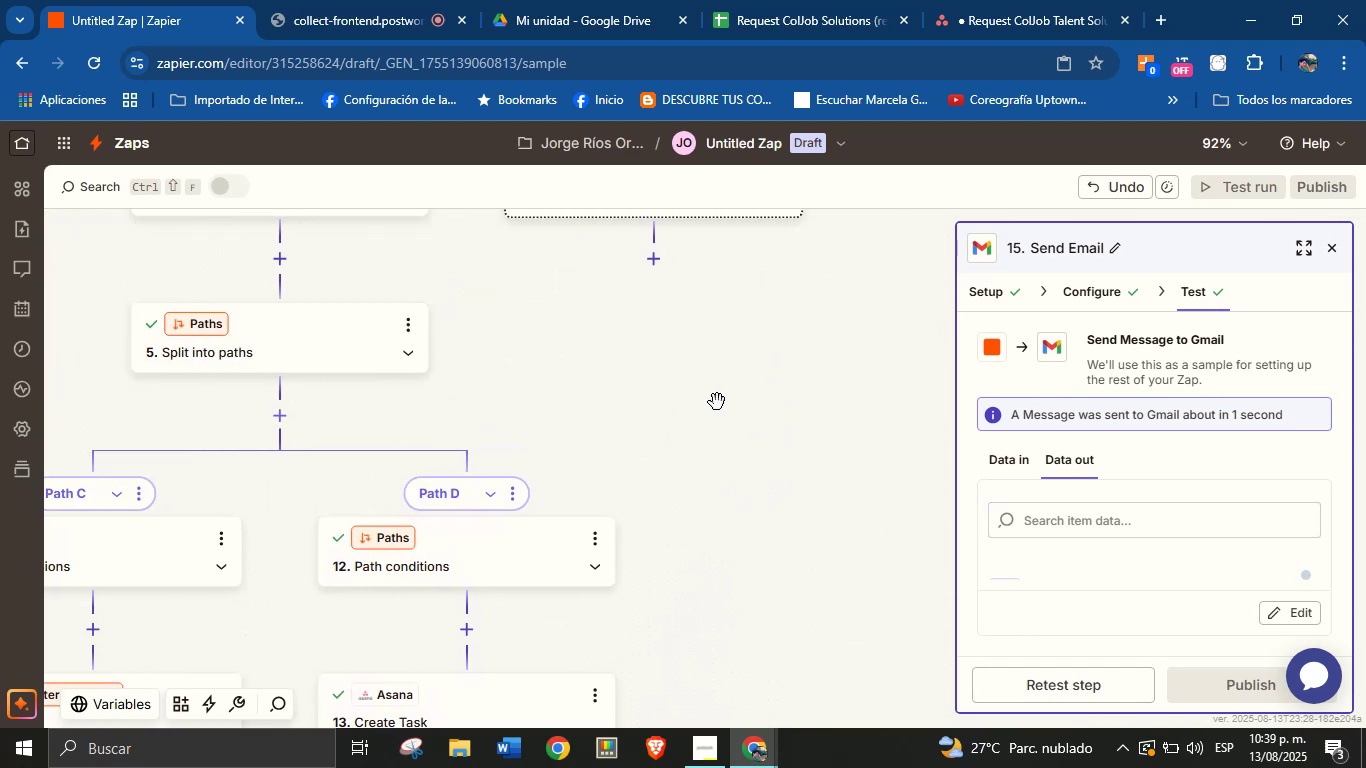 
left_click_drag(start_coordinate=[648, 396], to_coordinate=[623, 519])
 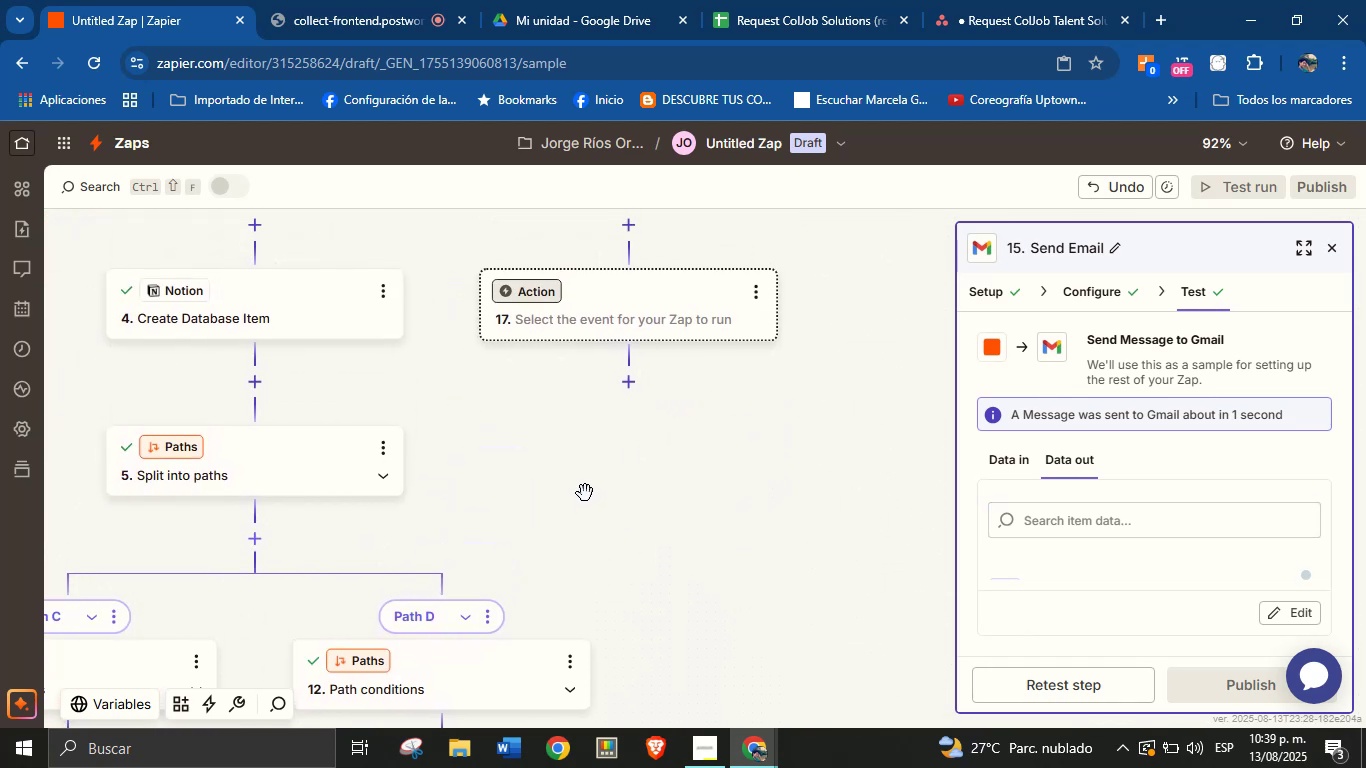 
left_click_drag(start_coordinate=[583, 451], to_coordinate=[553, 479])
 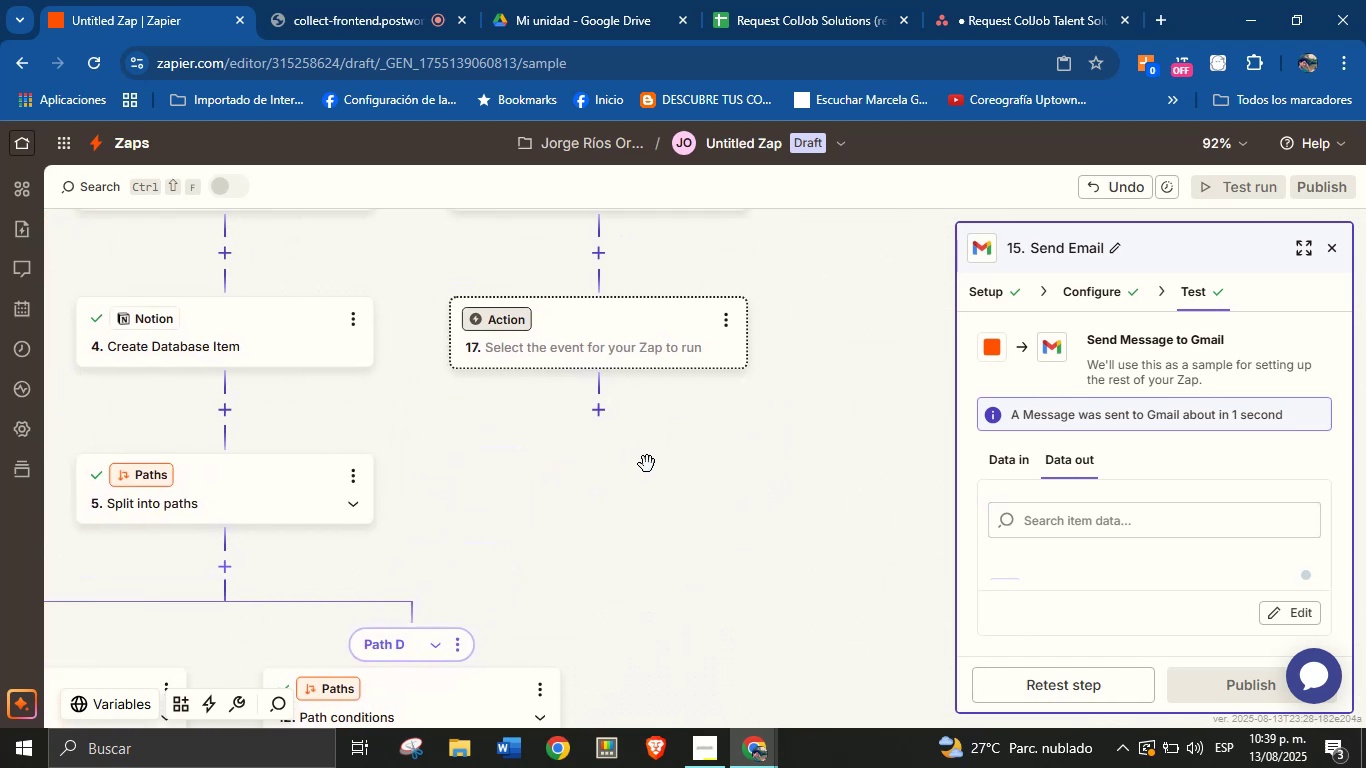 
left_click_drag(start_coordinate=[716, 462], to_coordinate=[694, 600])
 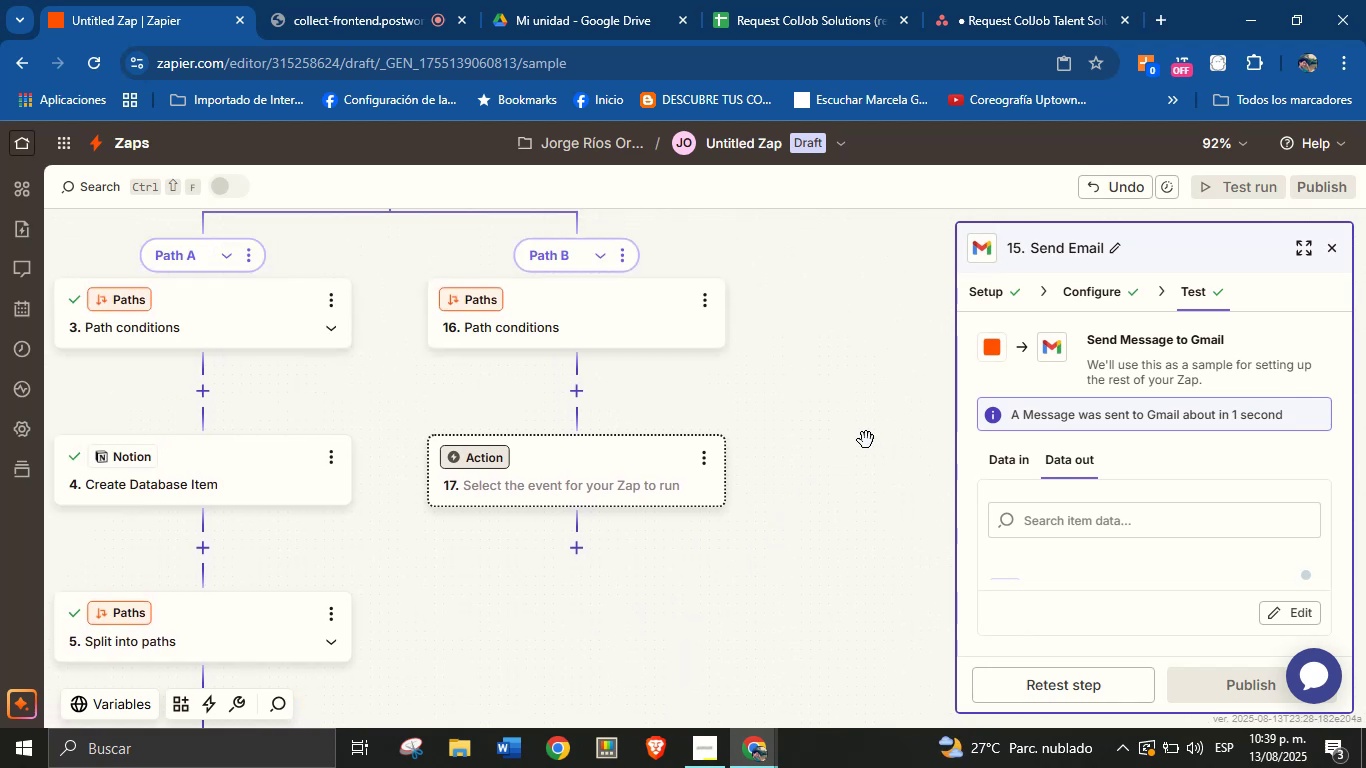 
left_click_drag(start_coordinate=[819, 420], to_coordinate=[822, 497])
 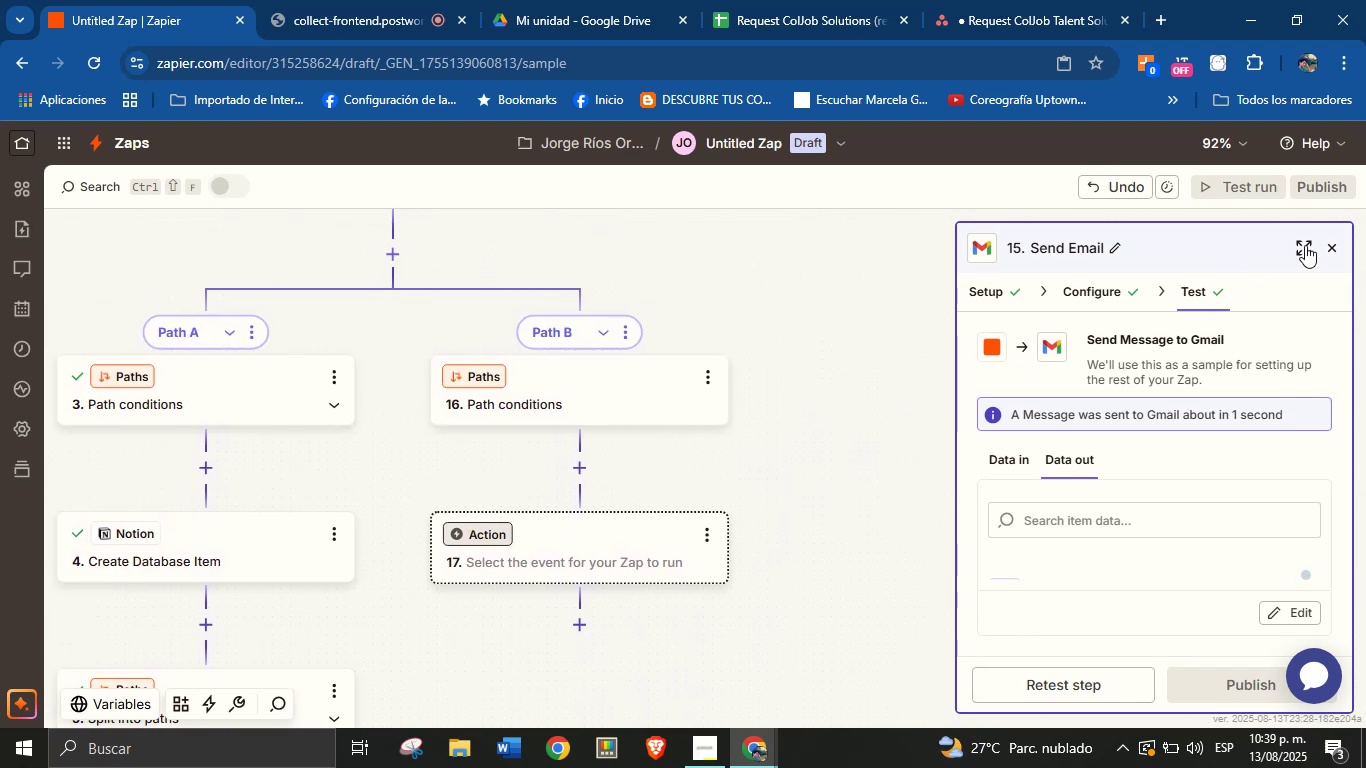 
left_click([1327, 244])
 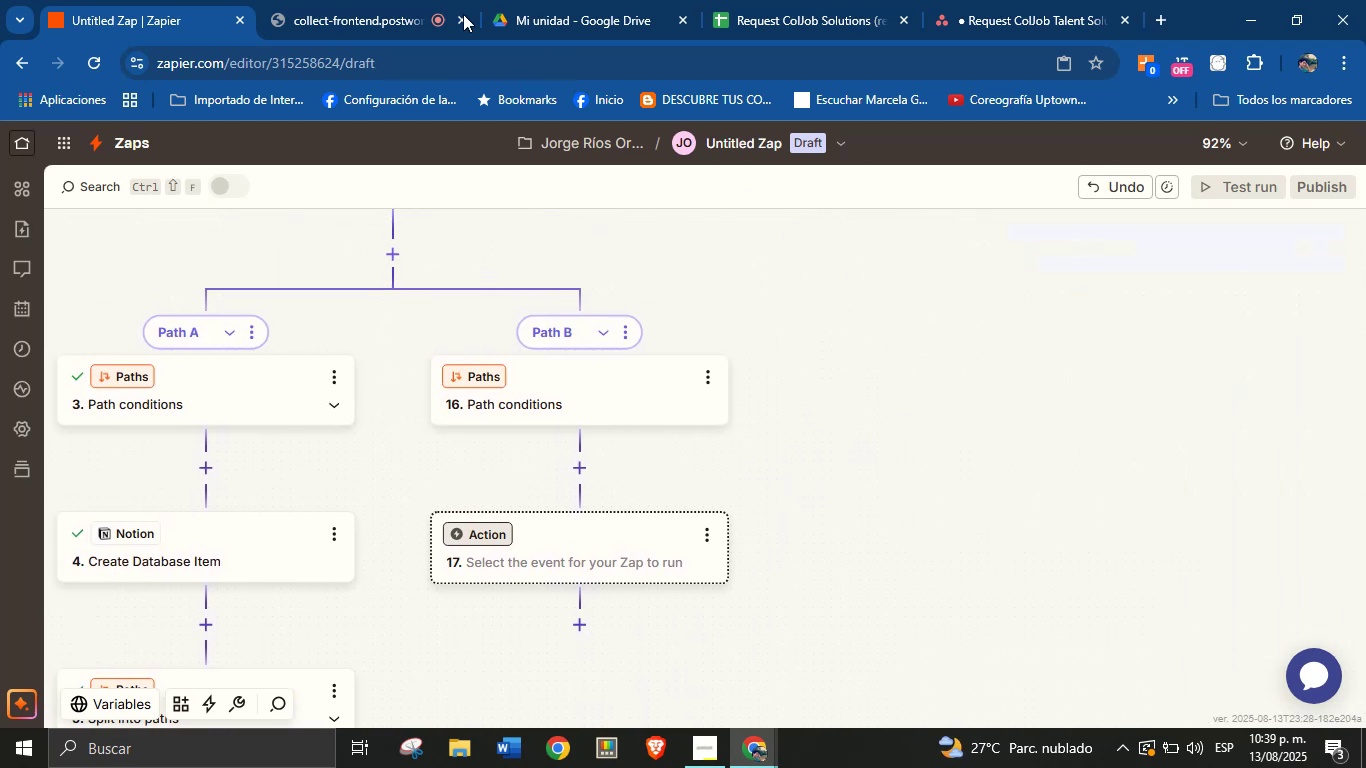 
left_click([328, 0])
 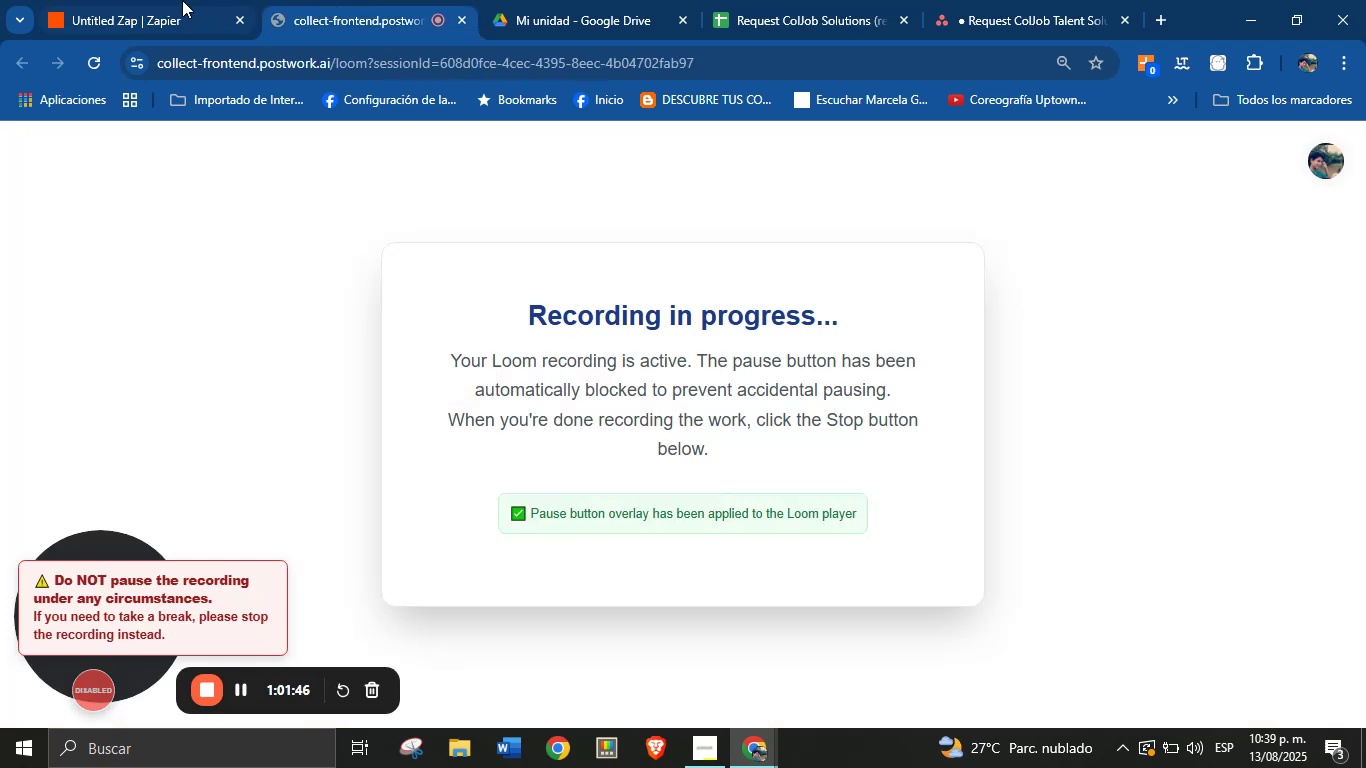 
left_click([153, 0])
 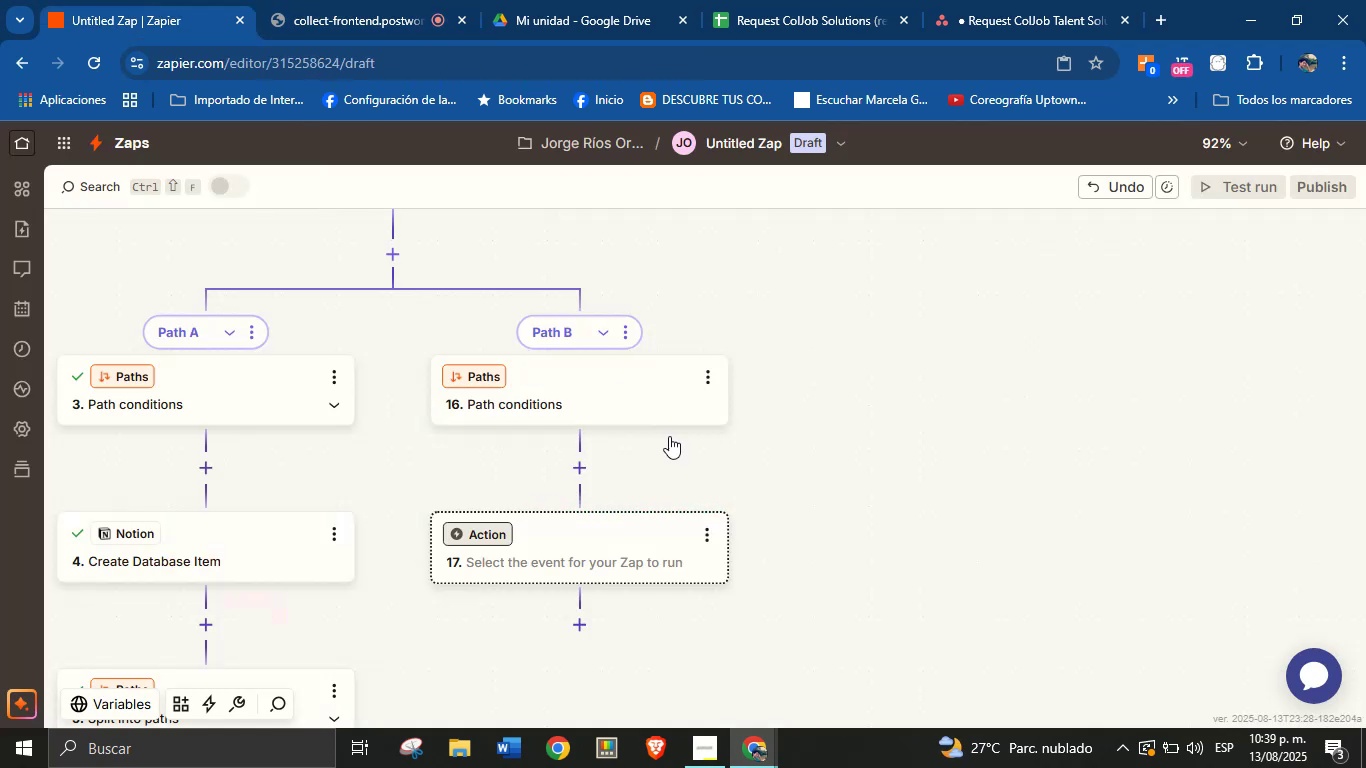 
left_click_drag(start_coordinate=[727, 476], to_coordinate=[861, 446])
 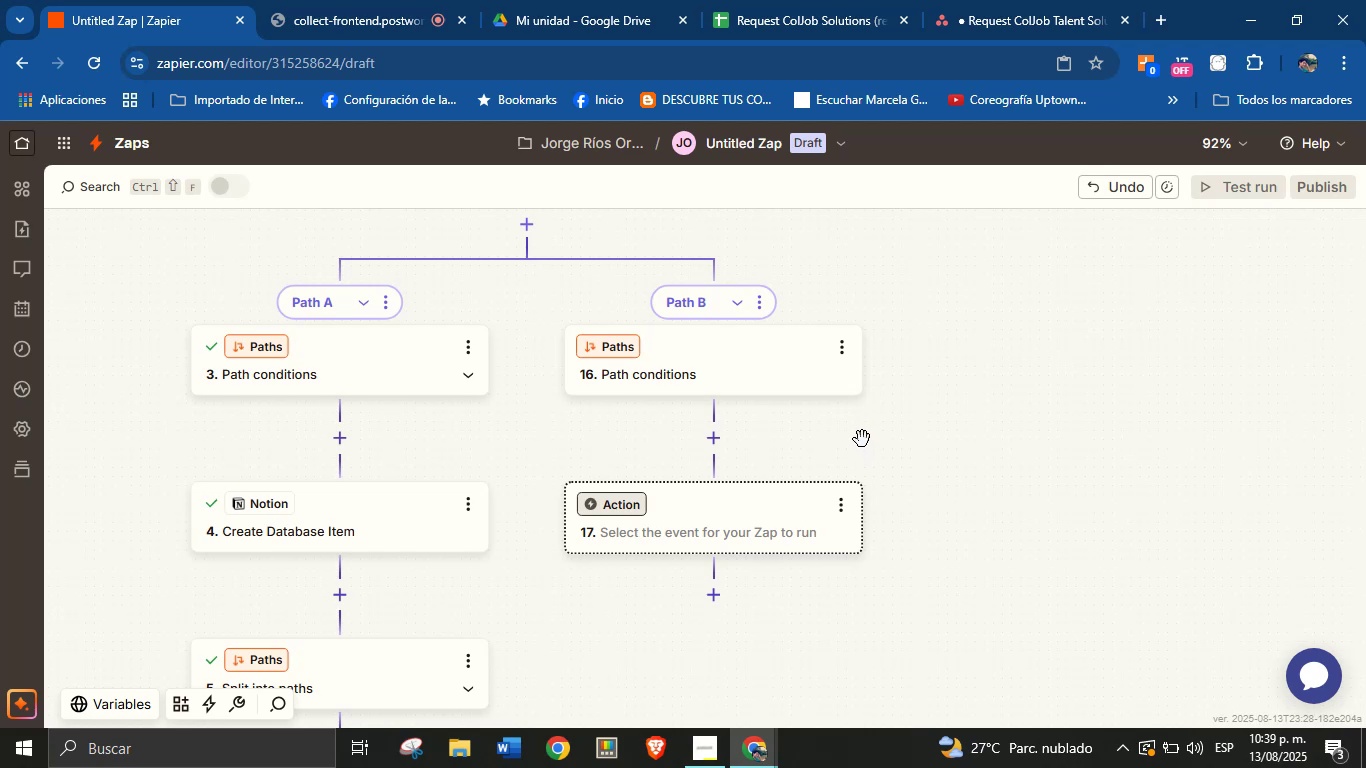 
left_click([724, 382])
 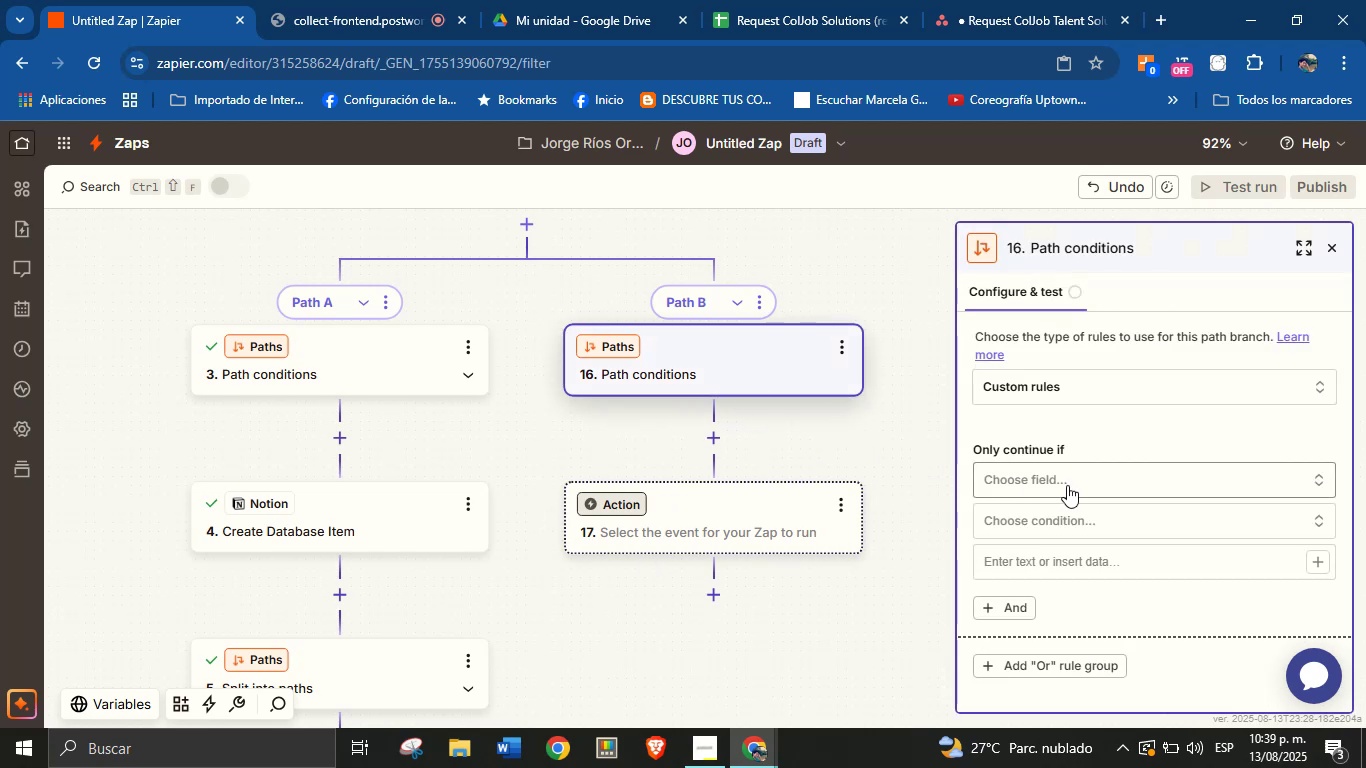 
left_click([339, 365])
 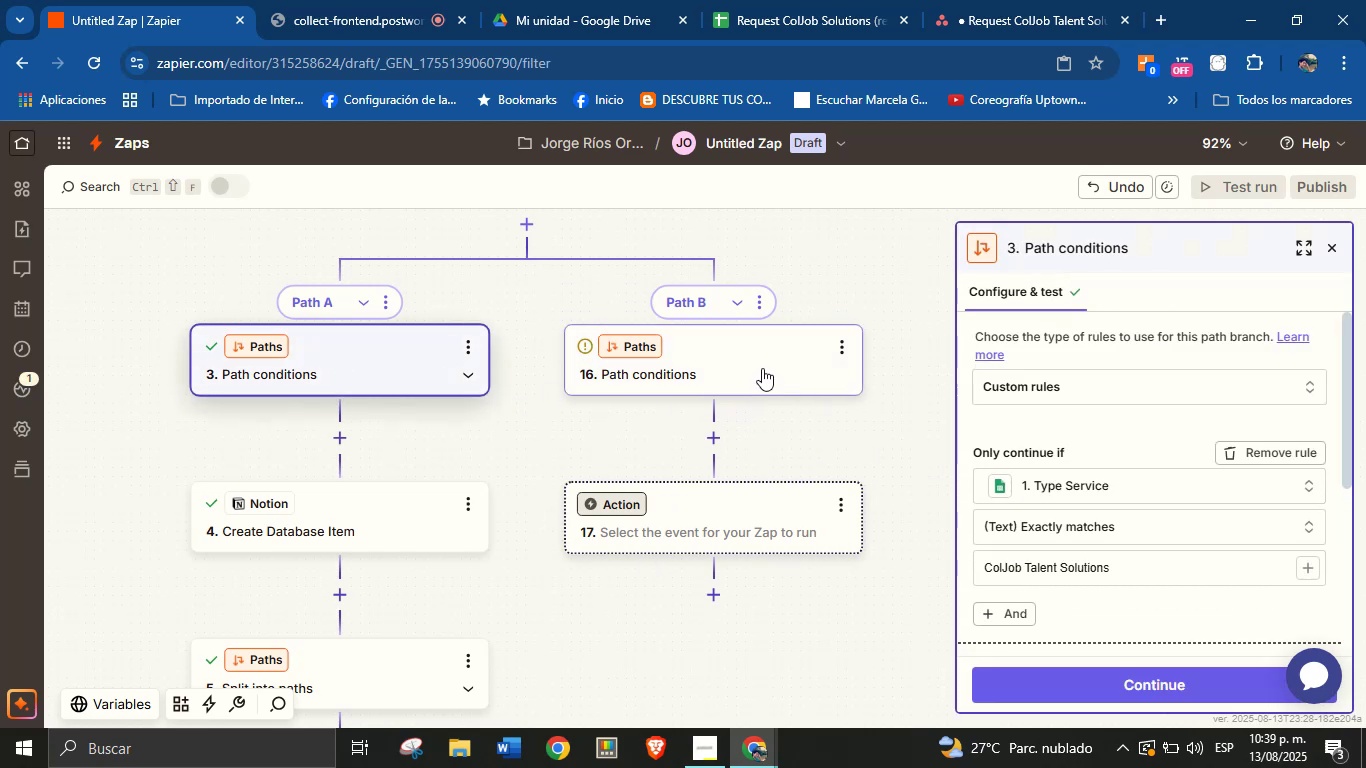 
left_click([762, 368])
 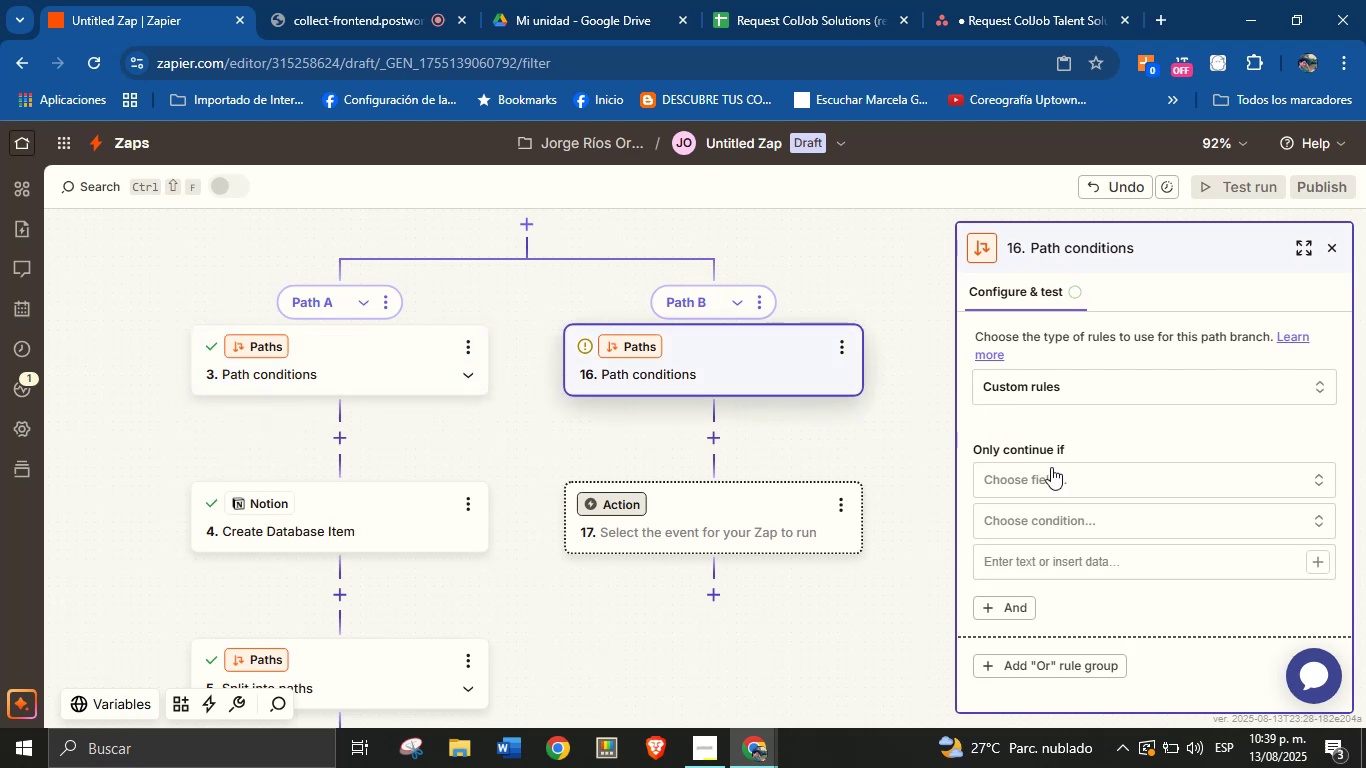 
left_click([1060, 471])
 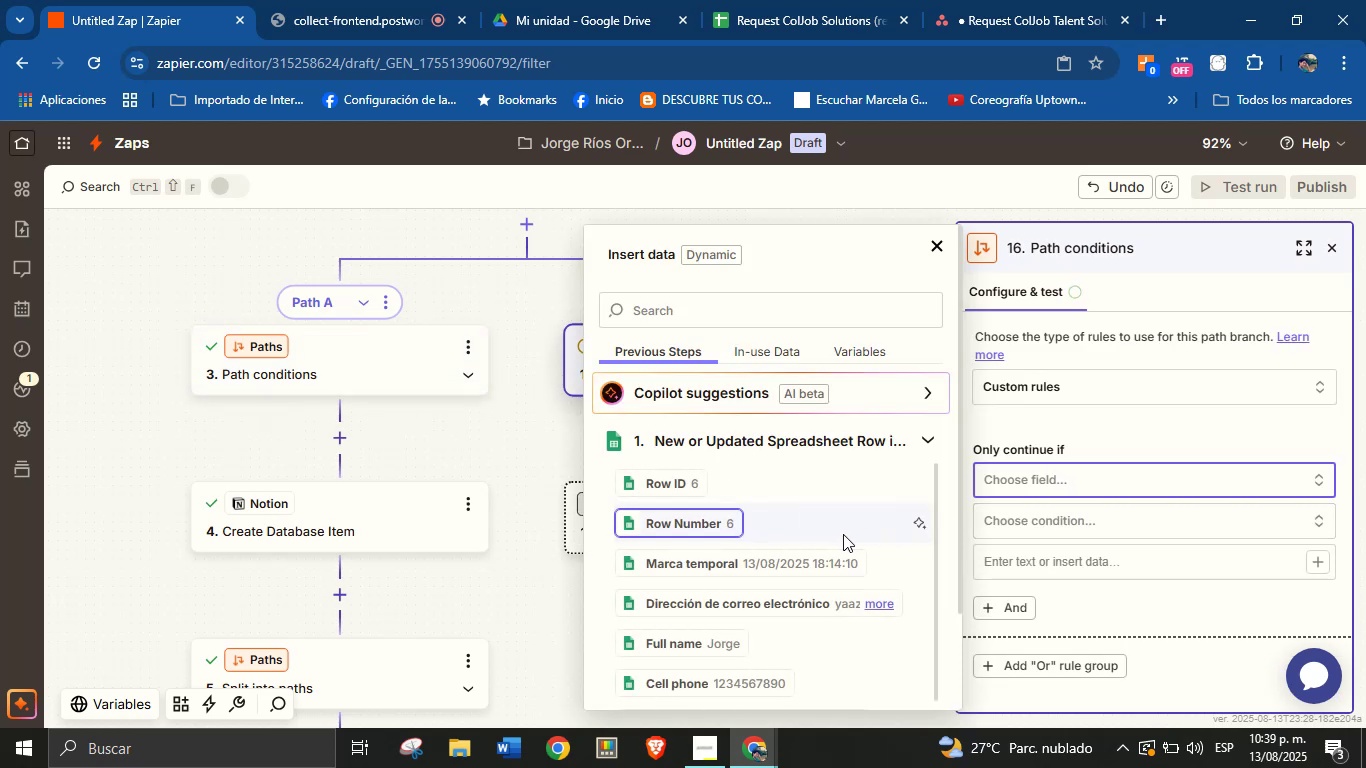 
wait(6.24)
 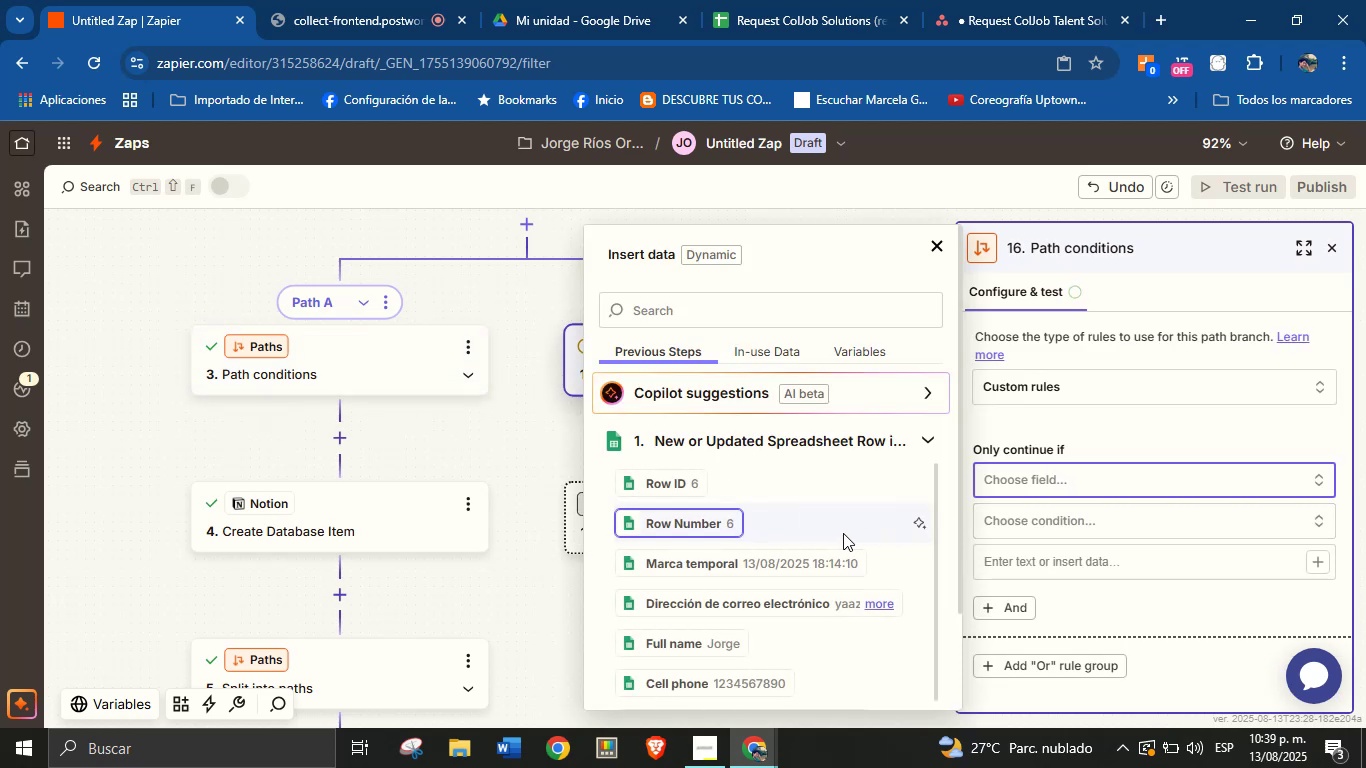 
scroll: coordinate [819, 537], scroll_direction: down, amount: 1.0
 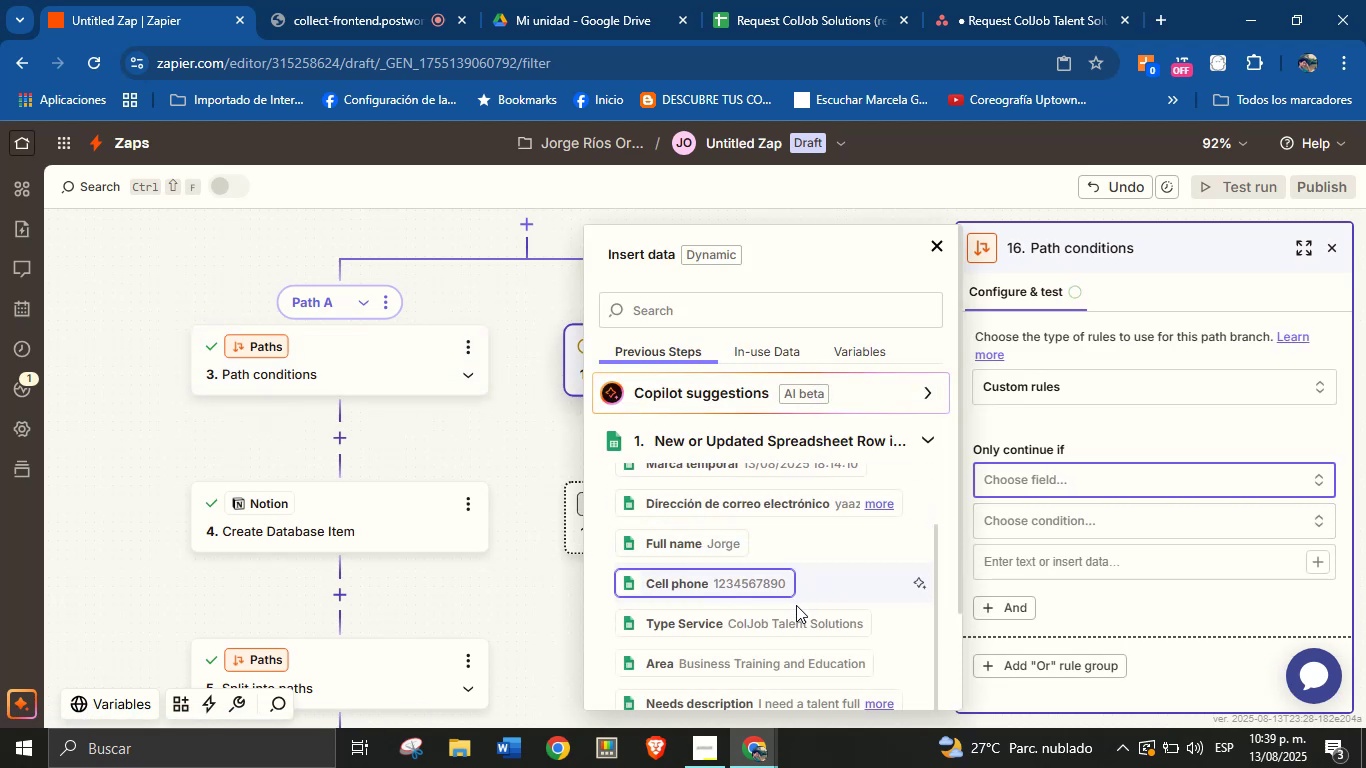 
left_click([788, 627])
 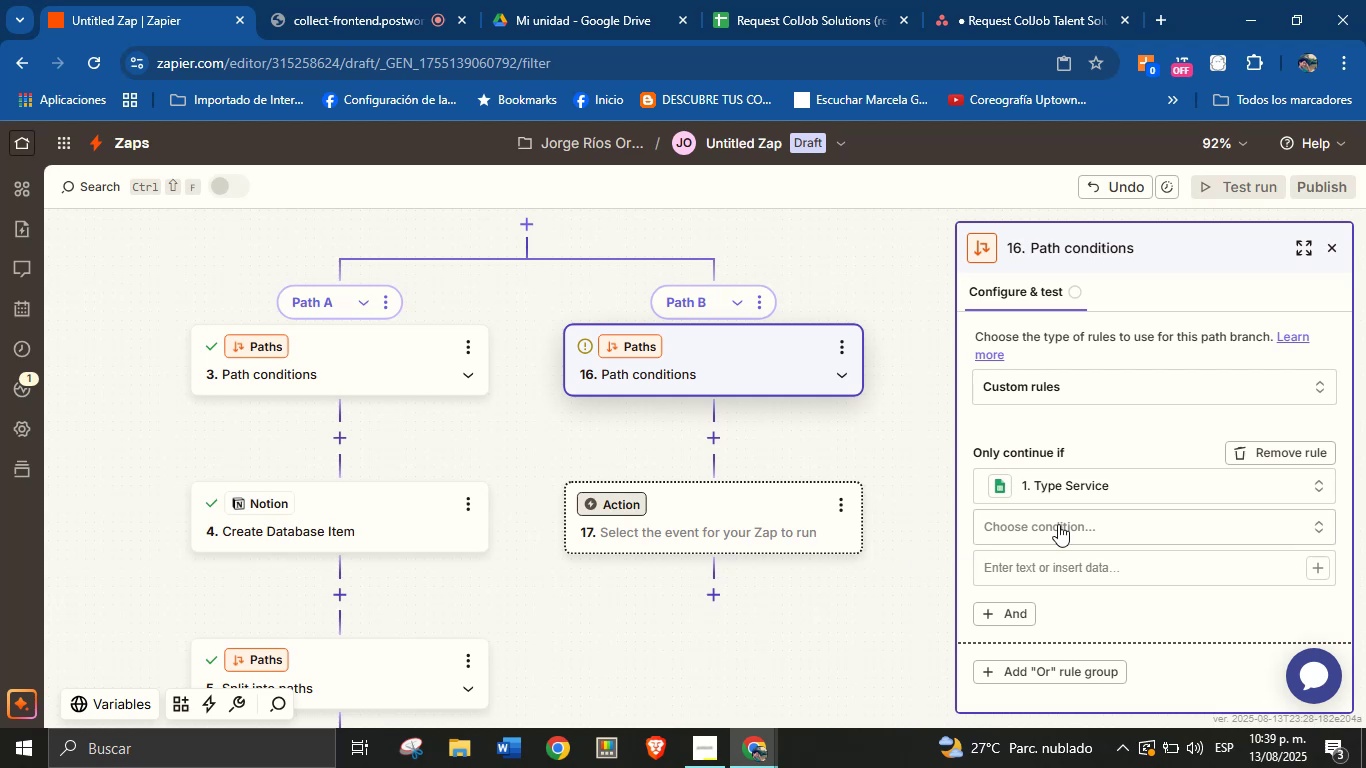 
left_click([1067, 522])
 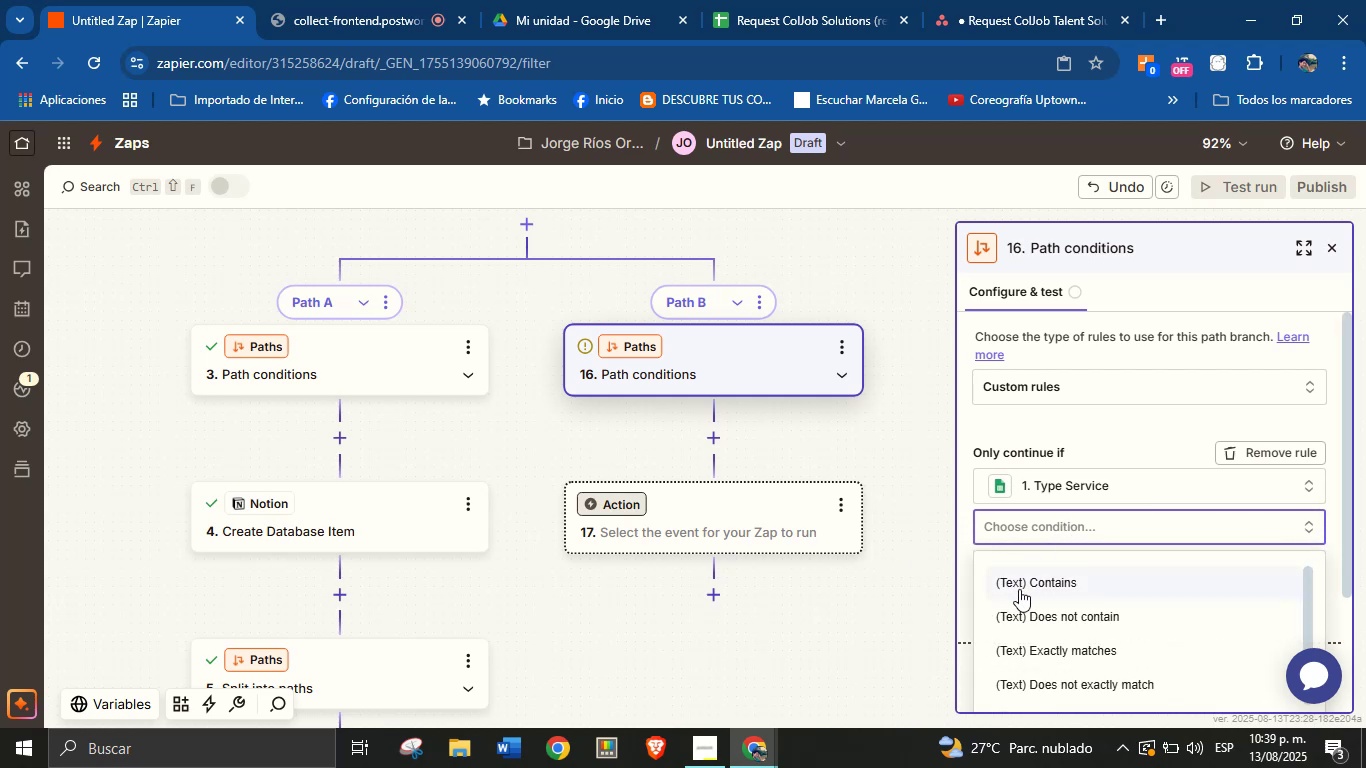 
scroll: coordinate [1048, 615], scroll_direction: down, amount: 2.0
 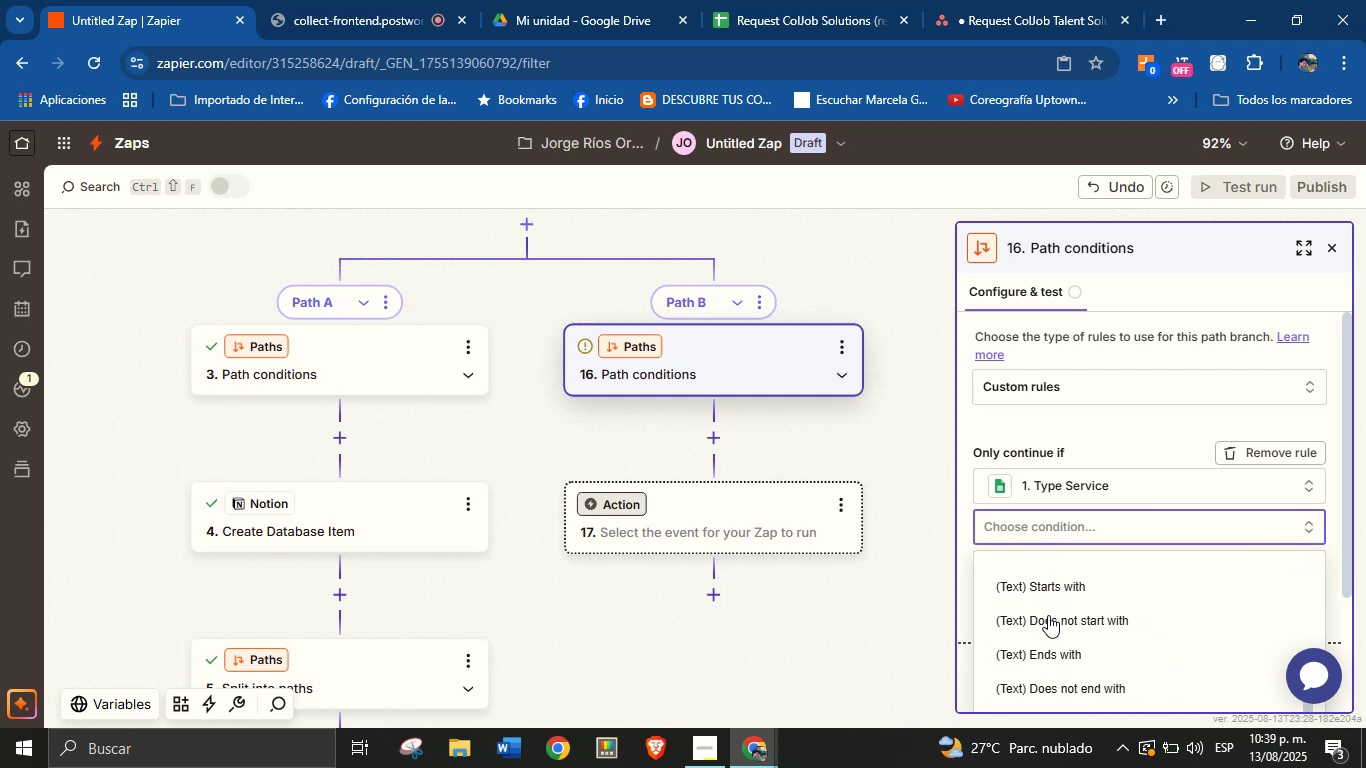 
scroll: coordinate [1048, 615], scroll_direction: up, amount: 2.0
 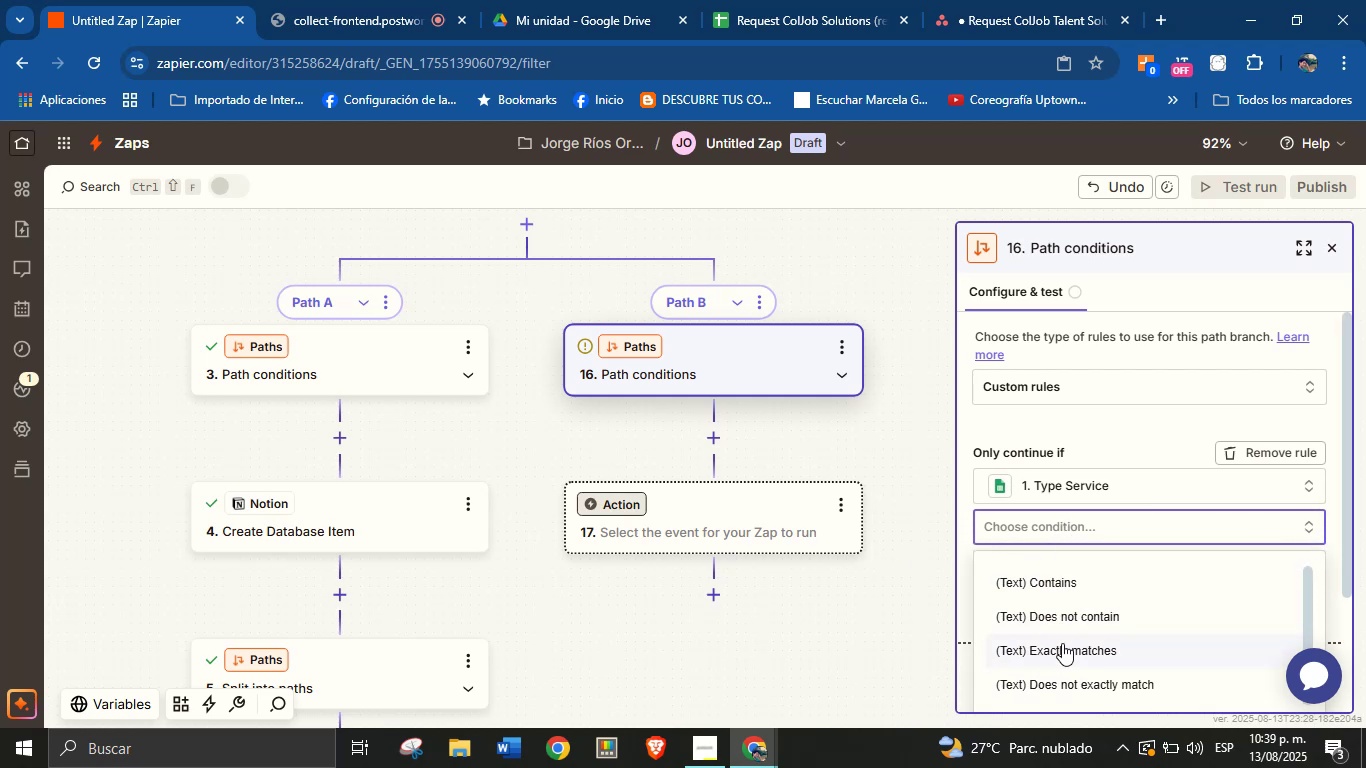 
left_click([1062, 643])
 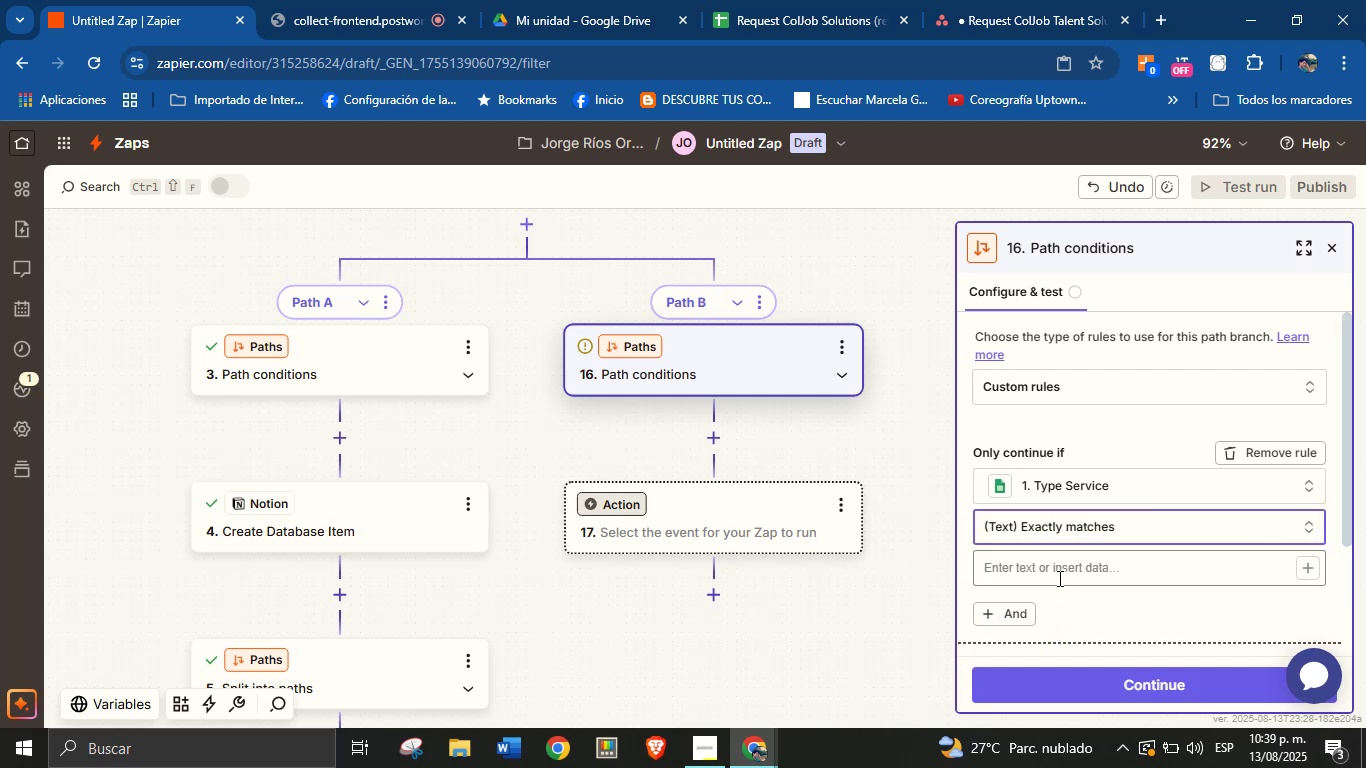 
left_click([1059, 572])
 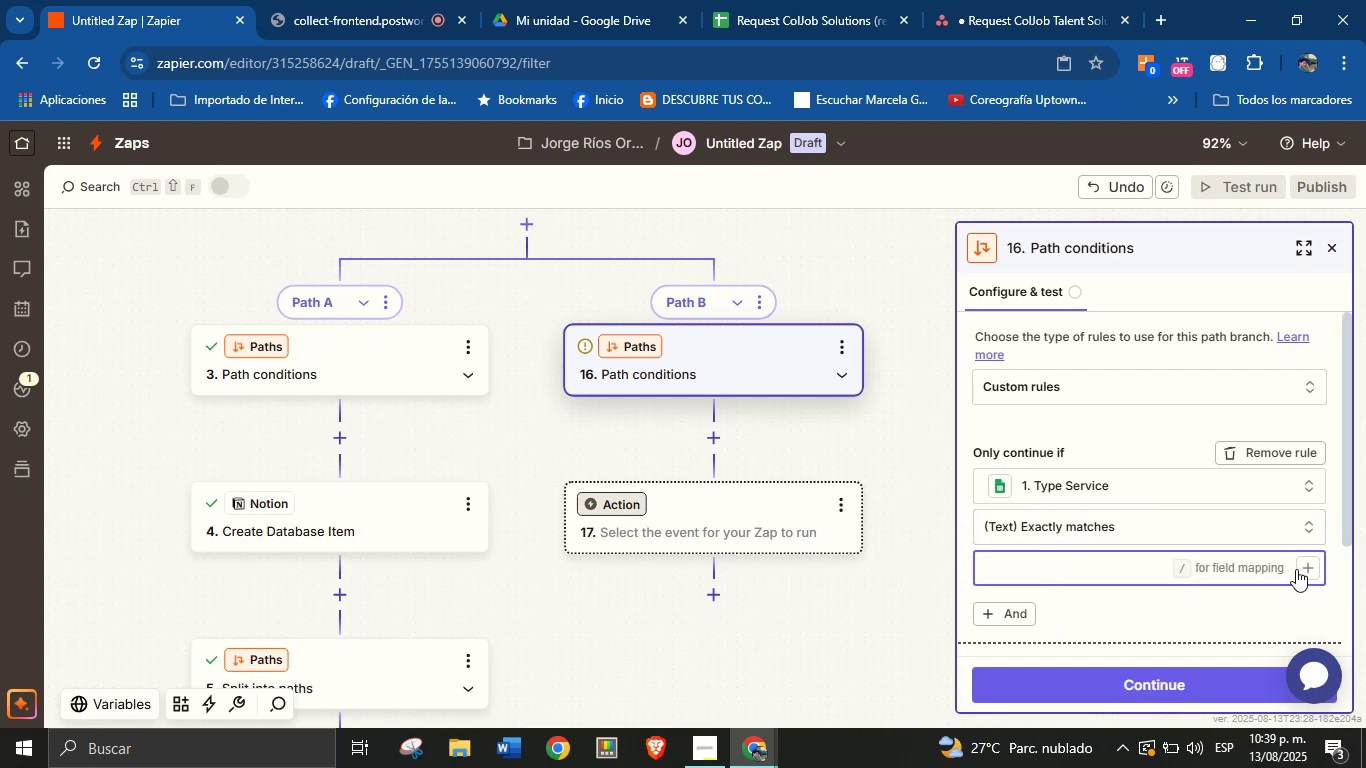 
left_click([1297, 569])
 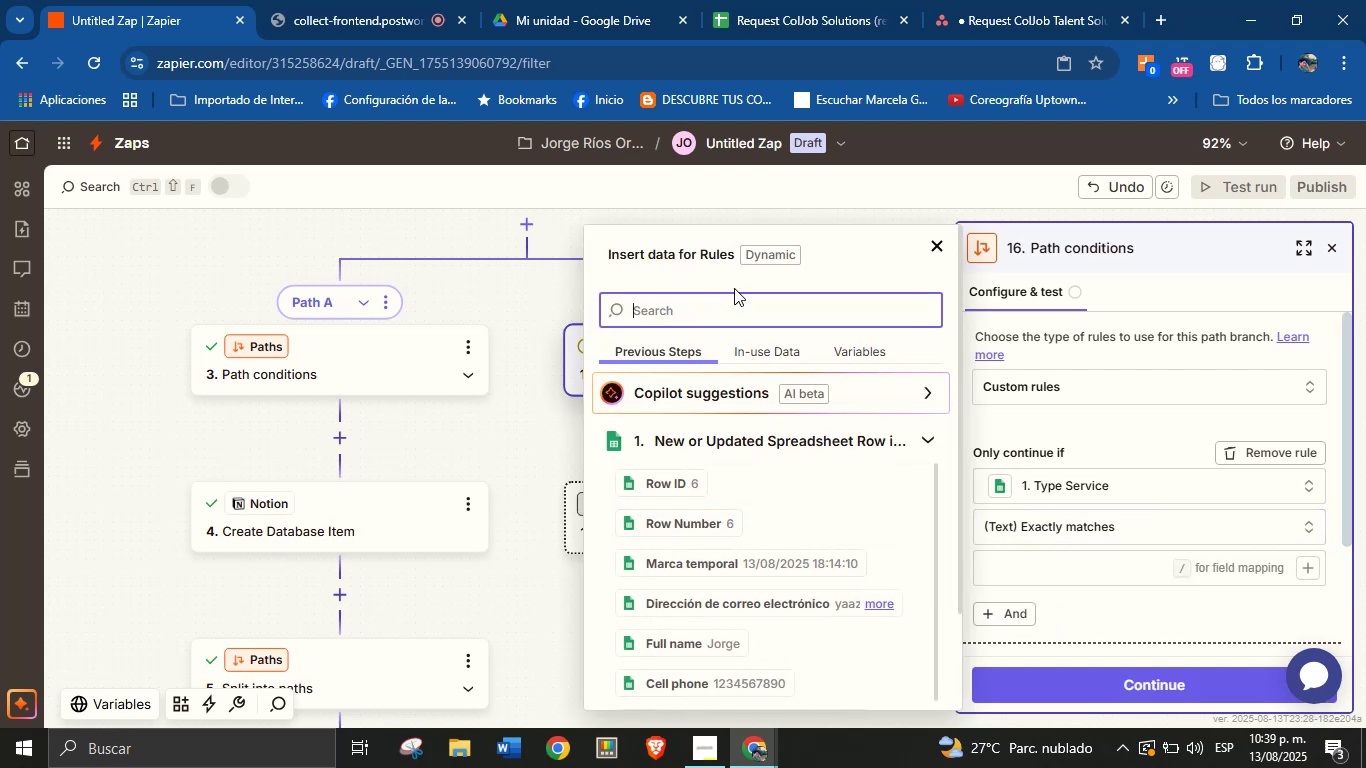 
left_click([734, 305])
 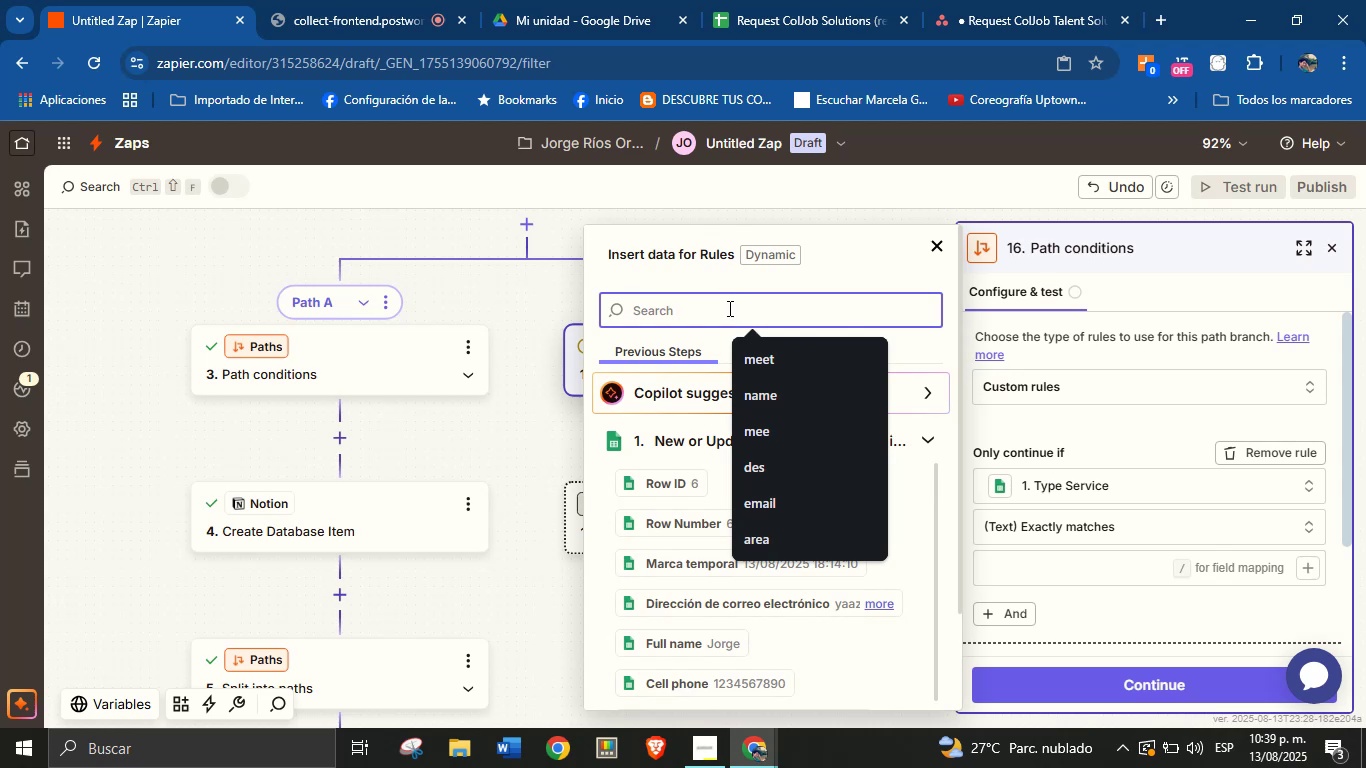 
wait(13.38)
 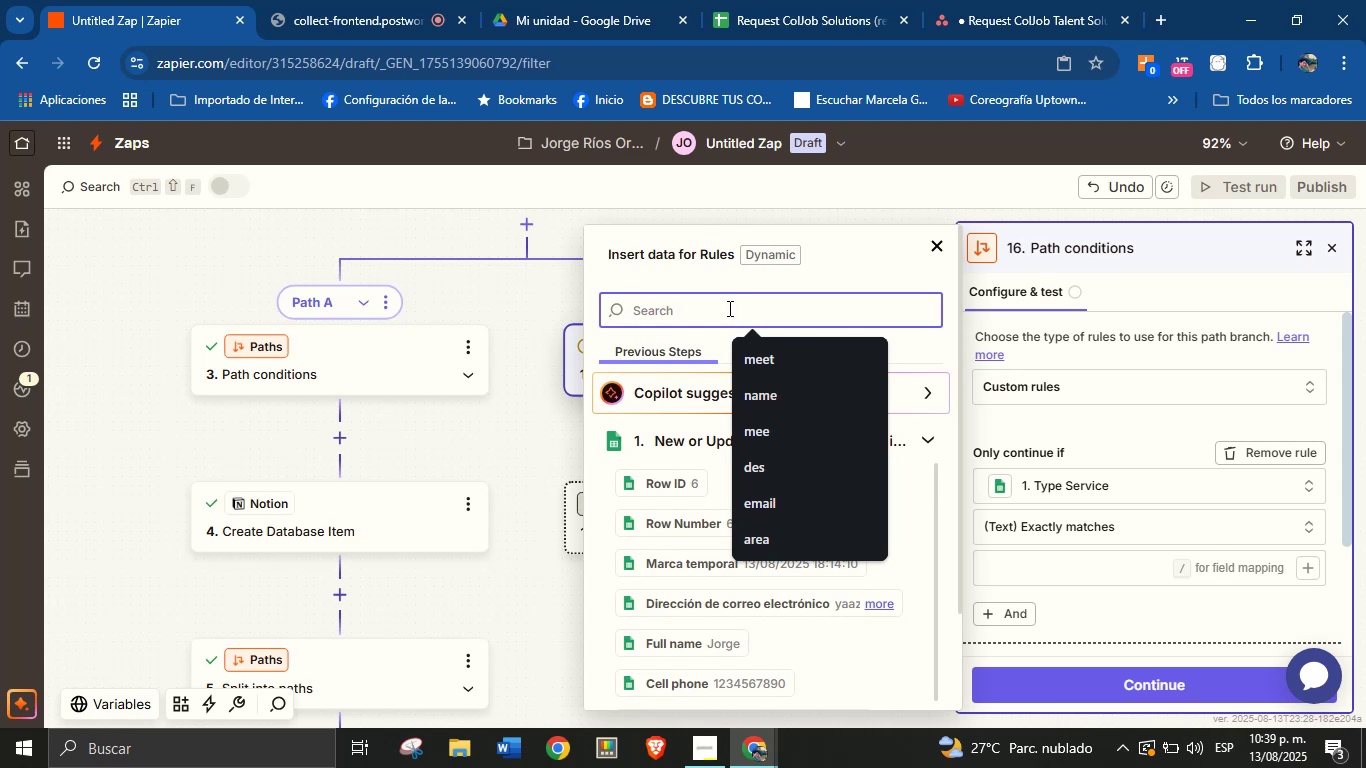 
left_click([1120, 490])
 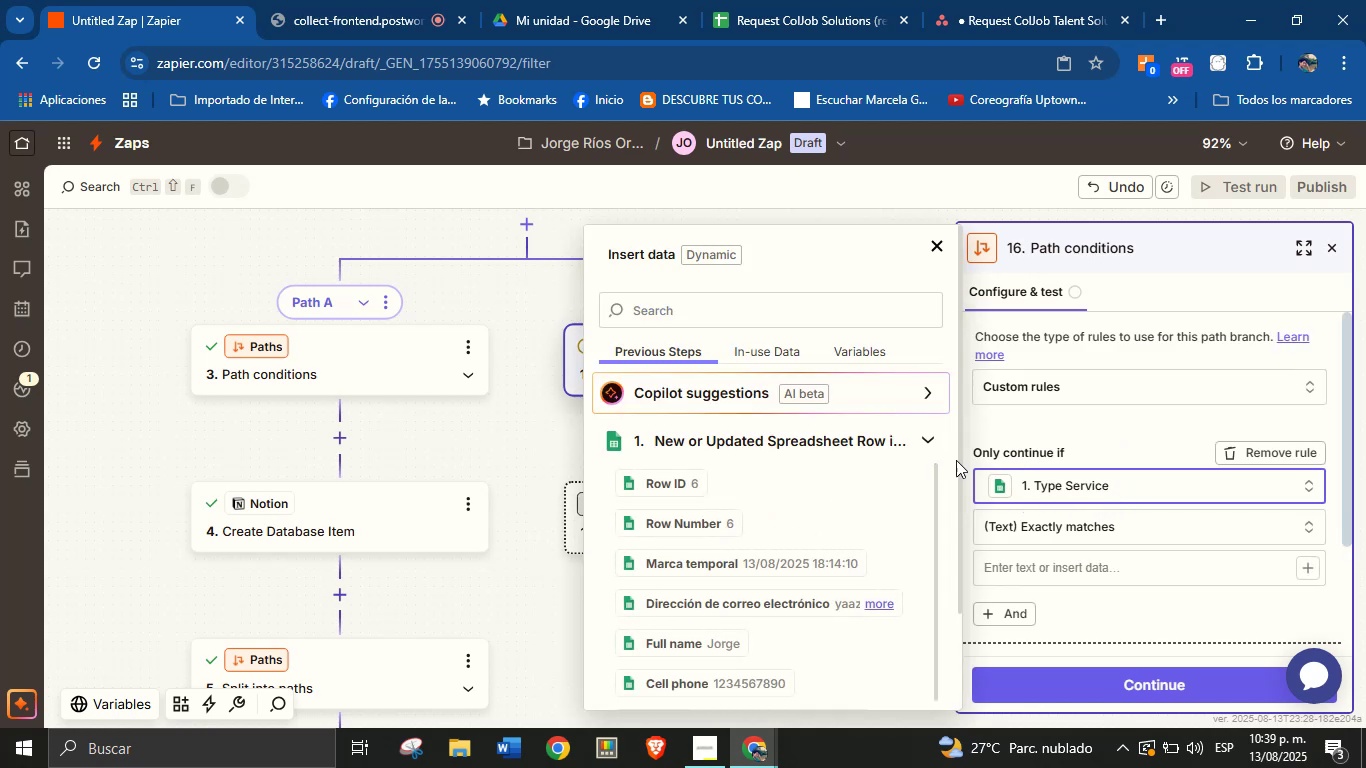 
left_click([1081, 424])
 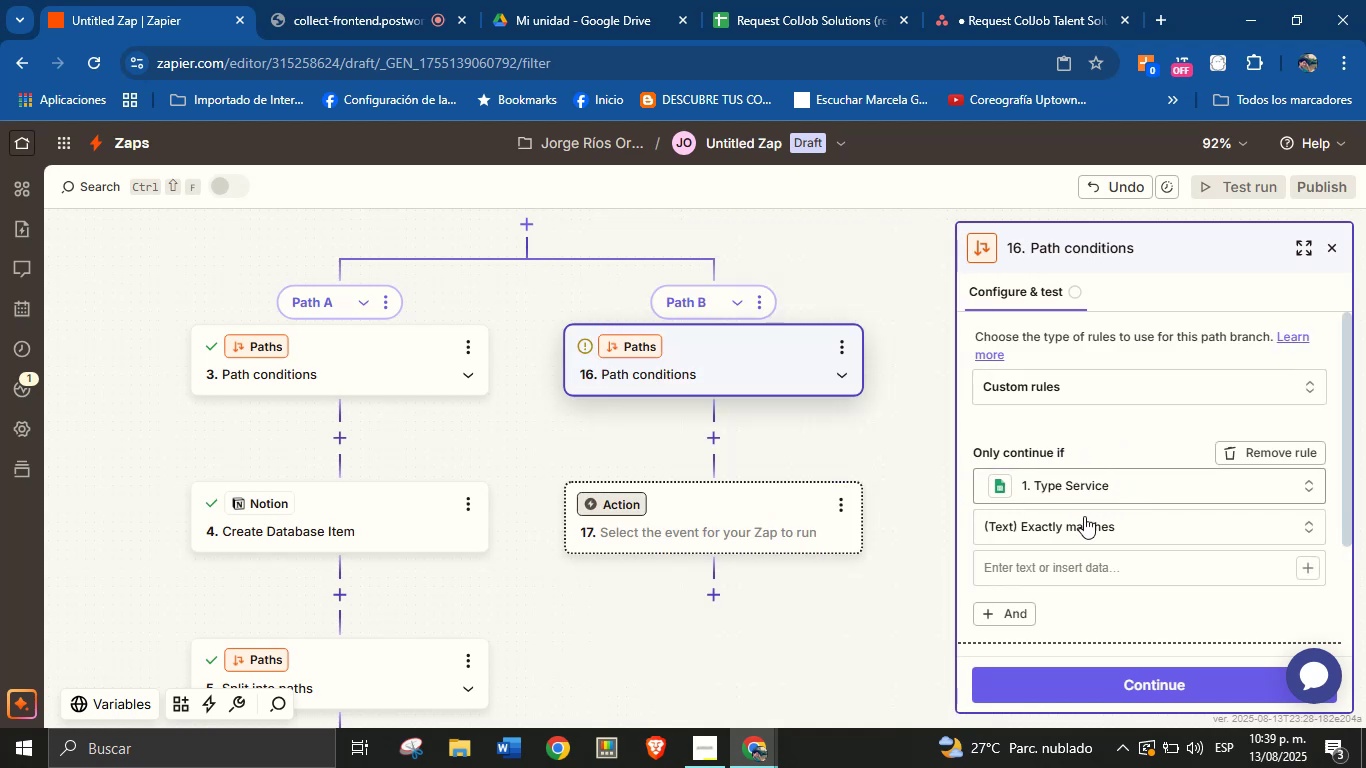 
left_click([1084, 524])
 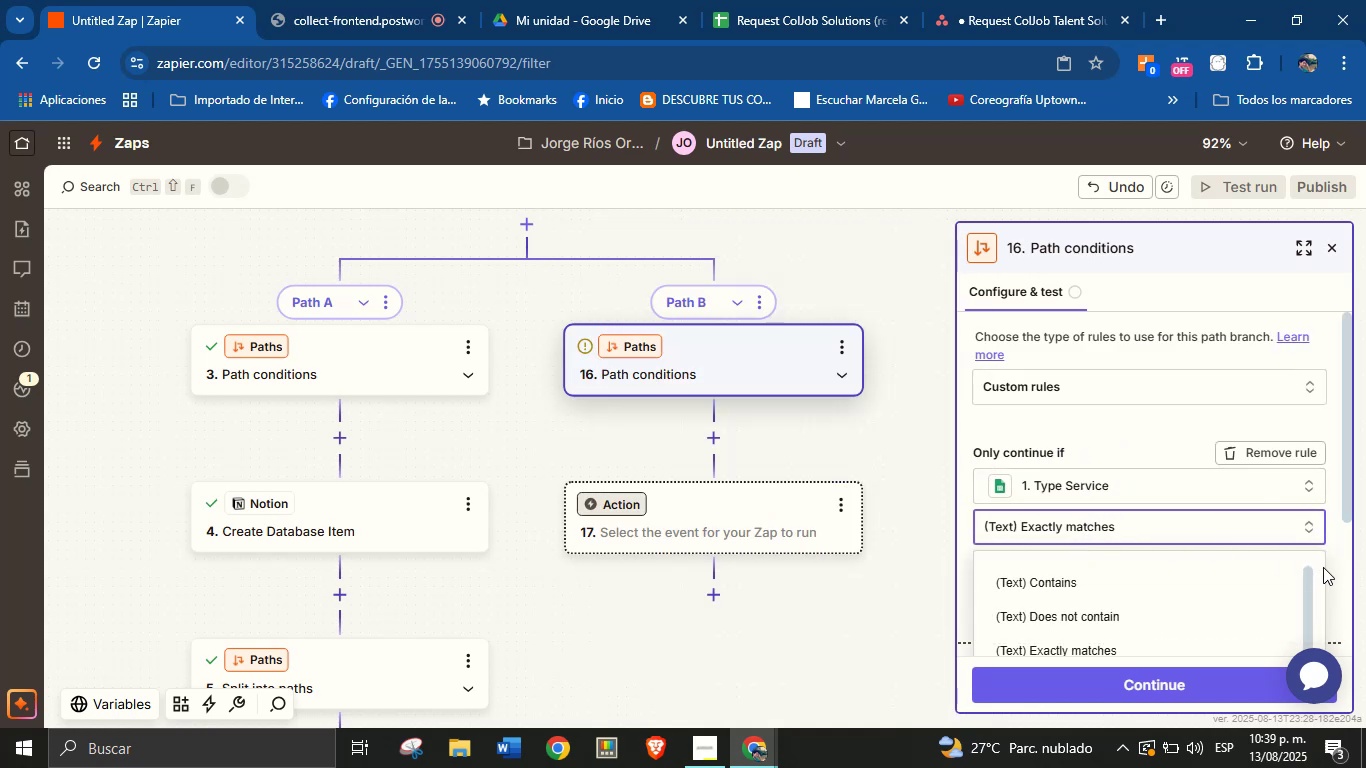 
left_click([1339, 577])
 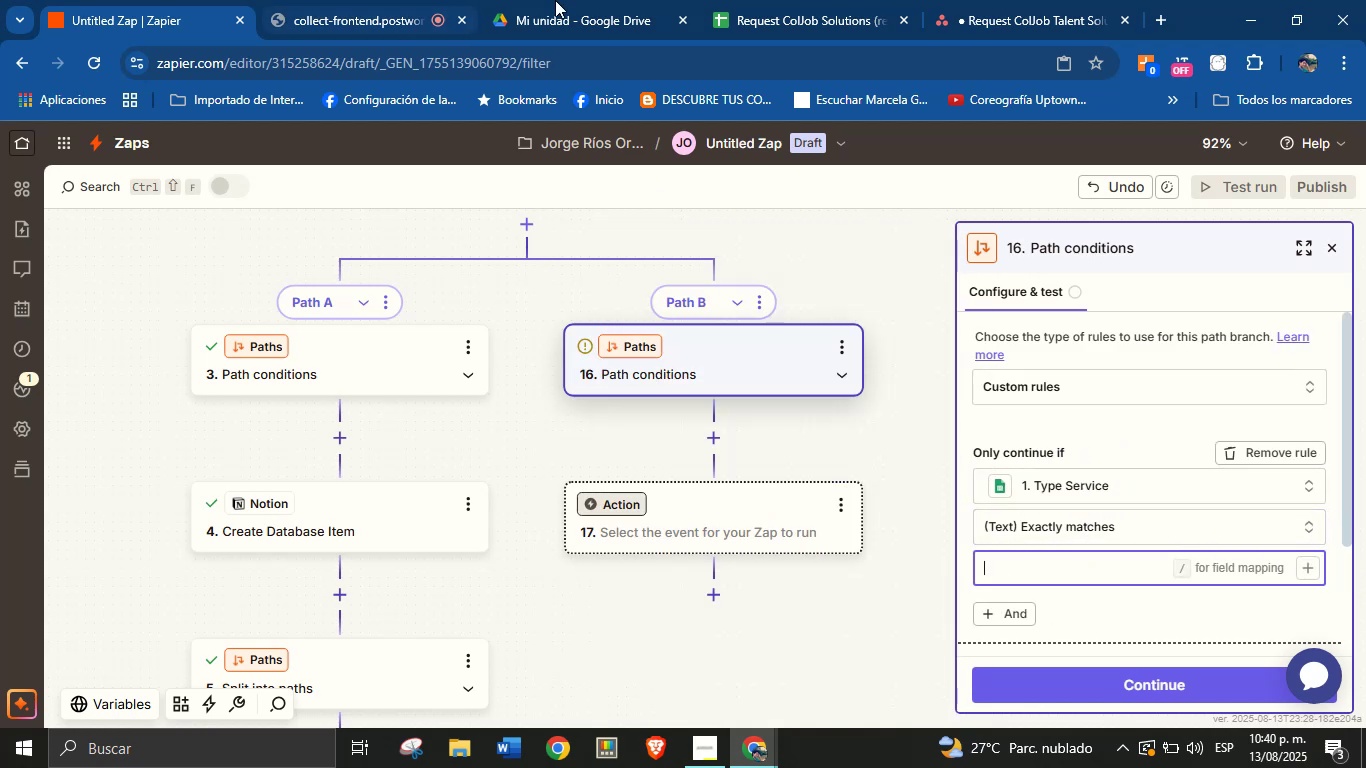 
left_click([753, 0])
 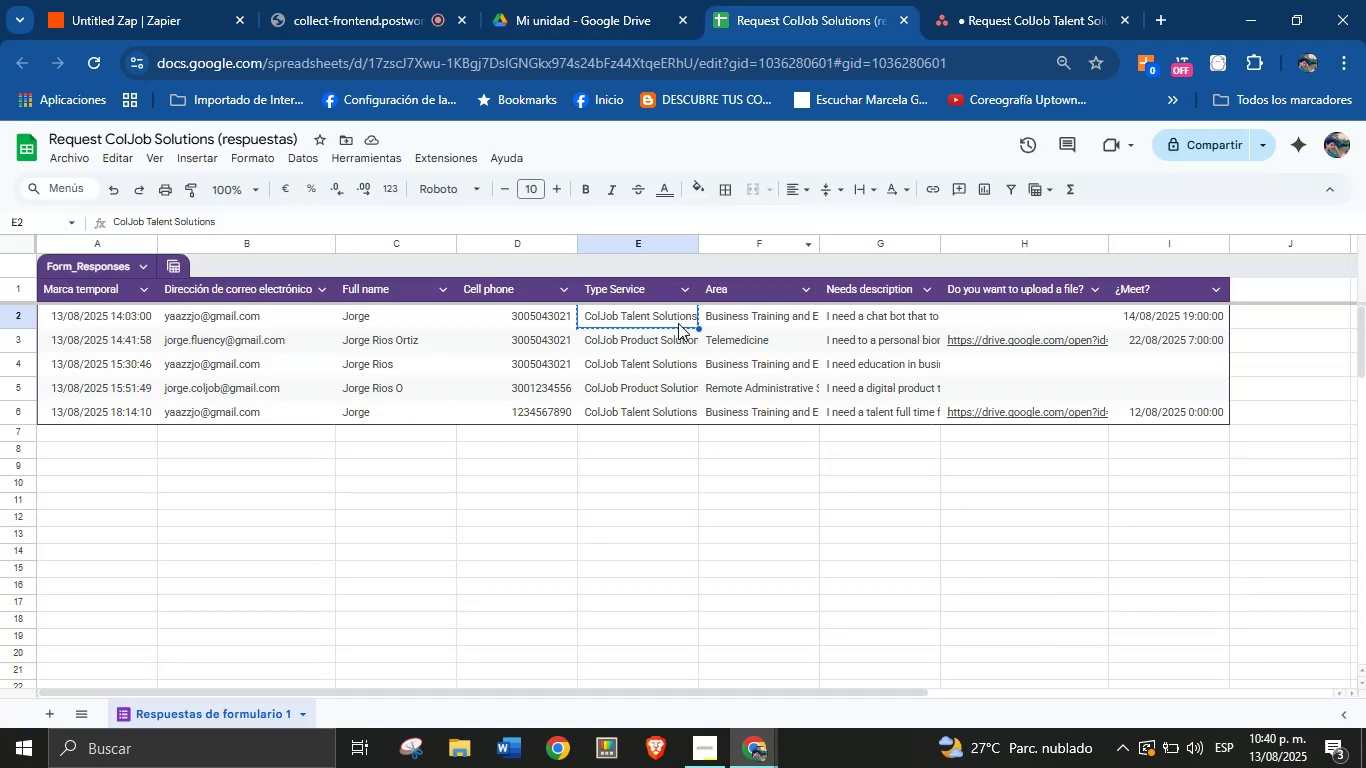 
left_click([643, 354])
 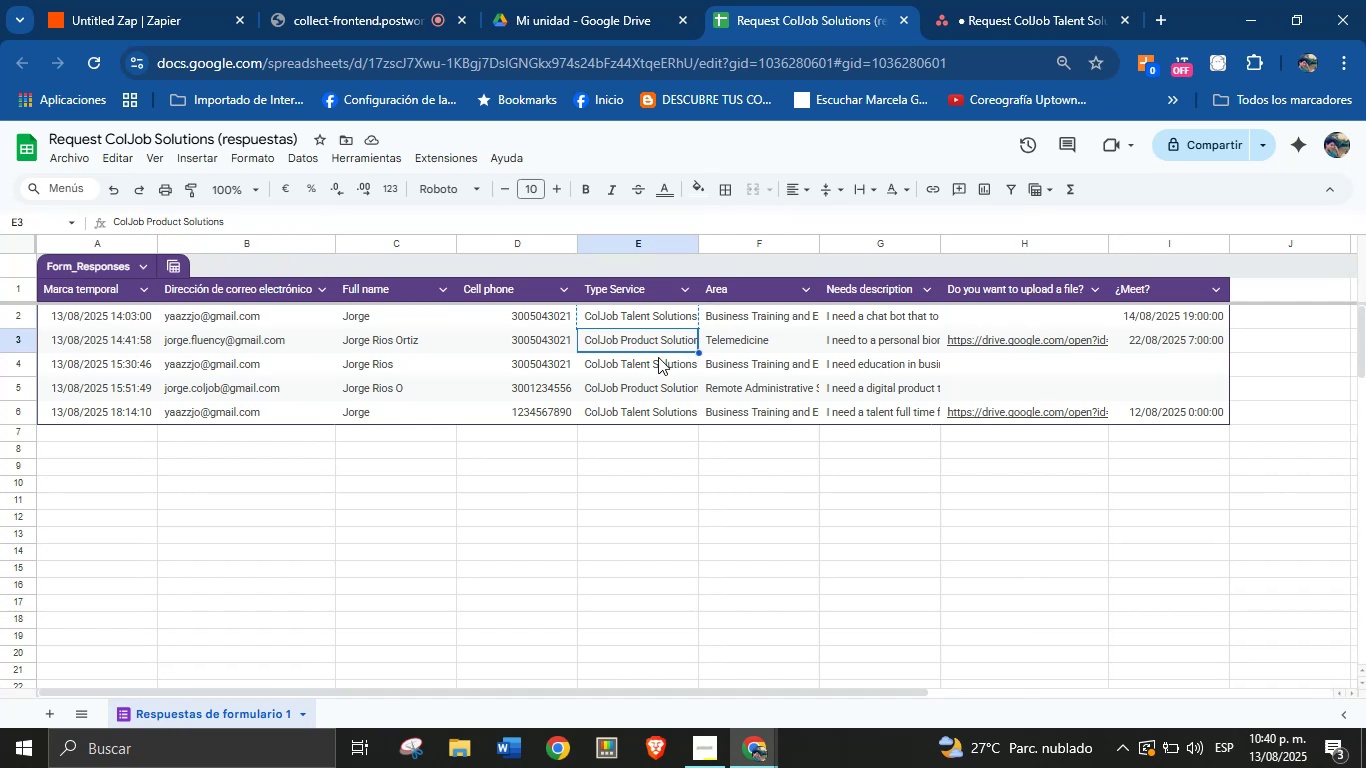 
left_click([658, 366])
 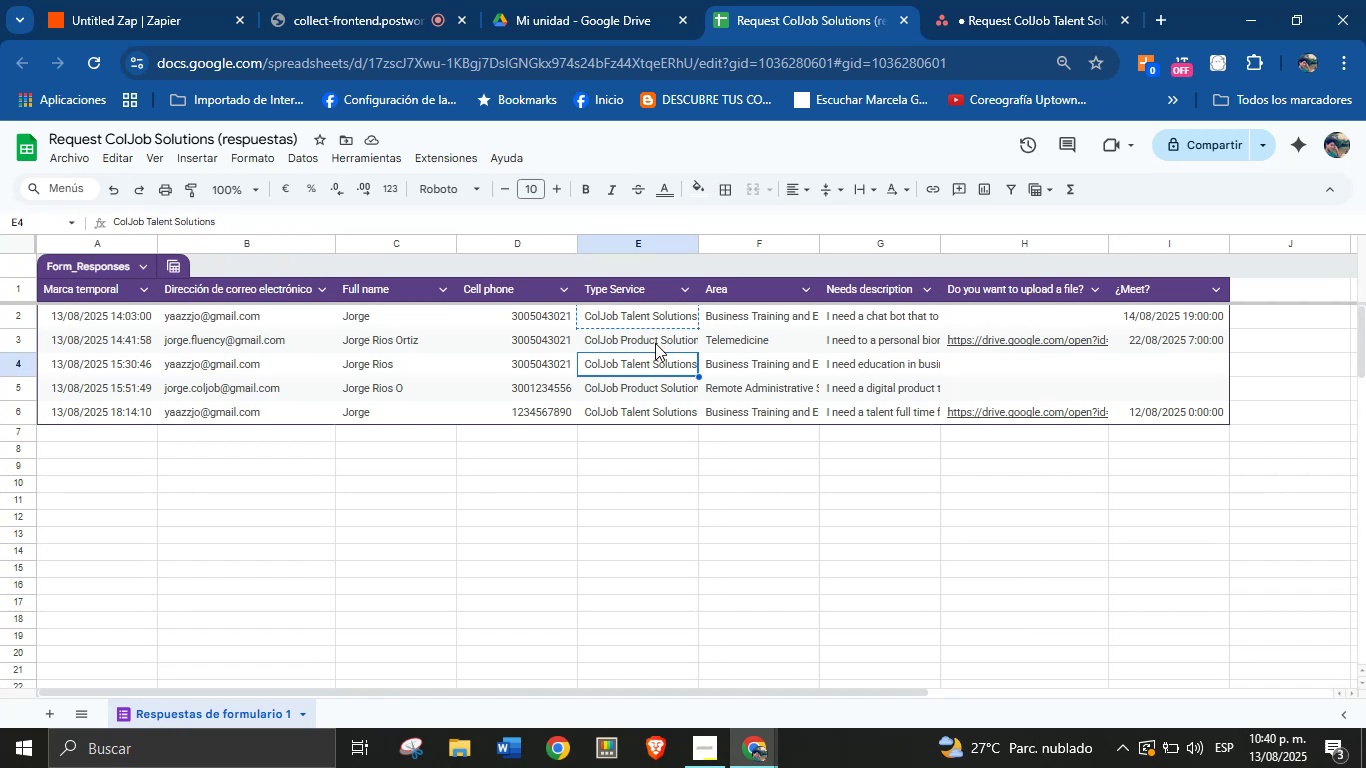 
left_click([655, 344])
 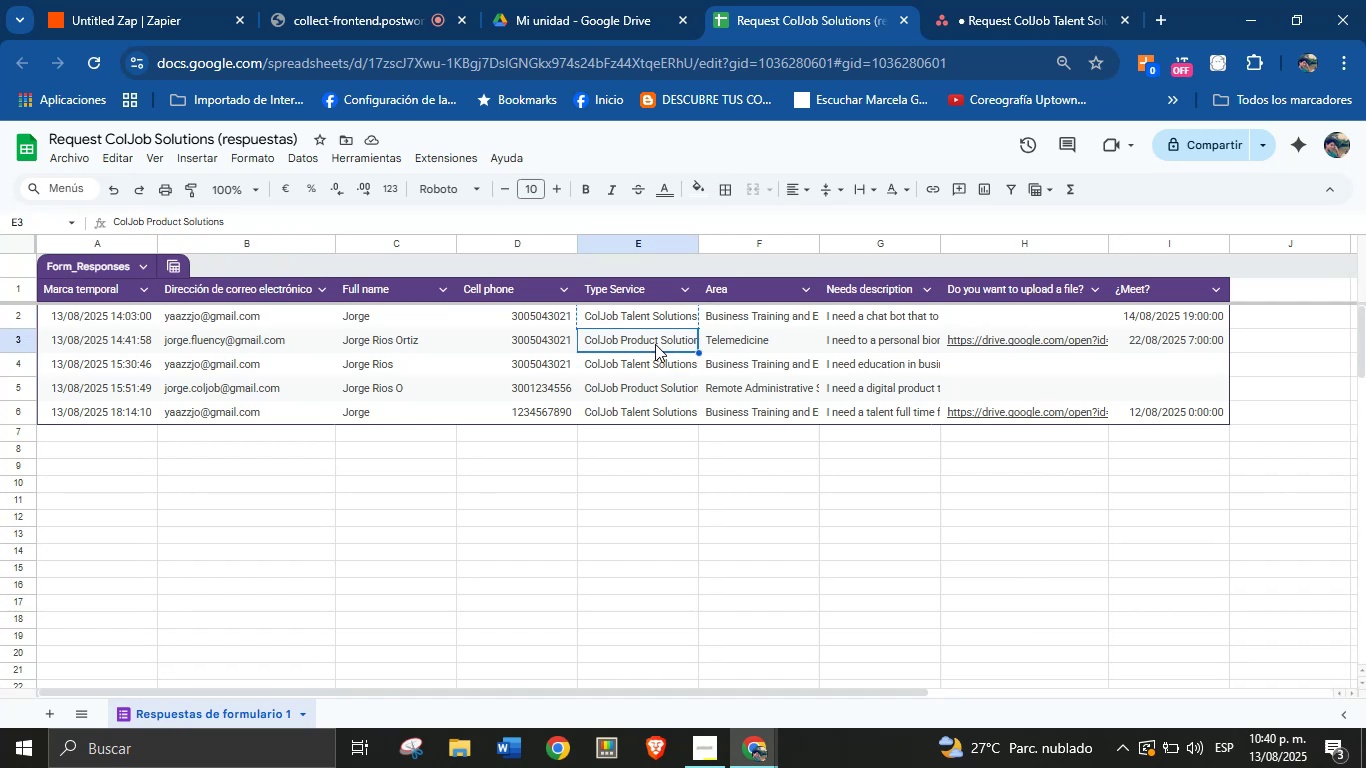 
key(Control+C)
 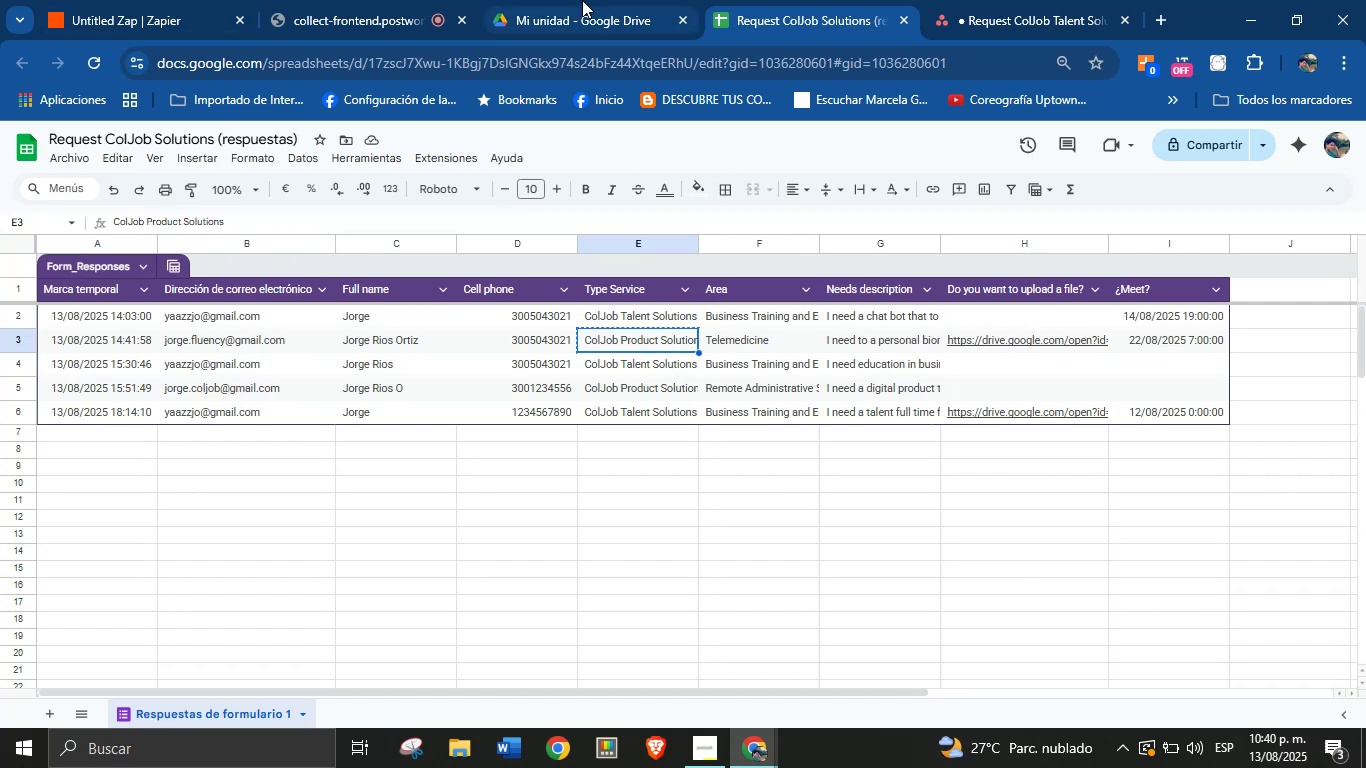 
left_click([107, 0])
 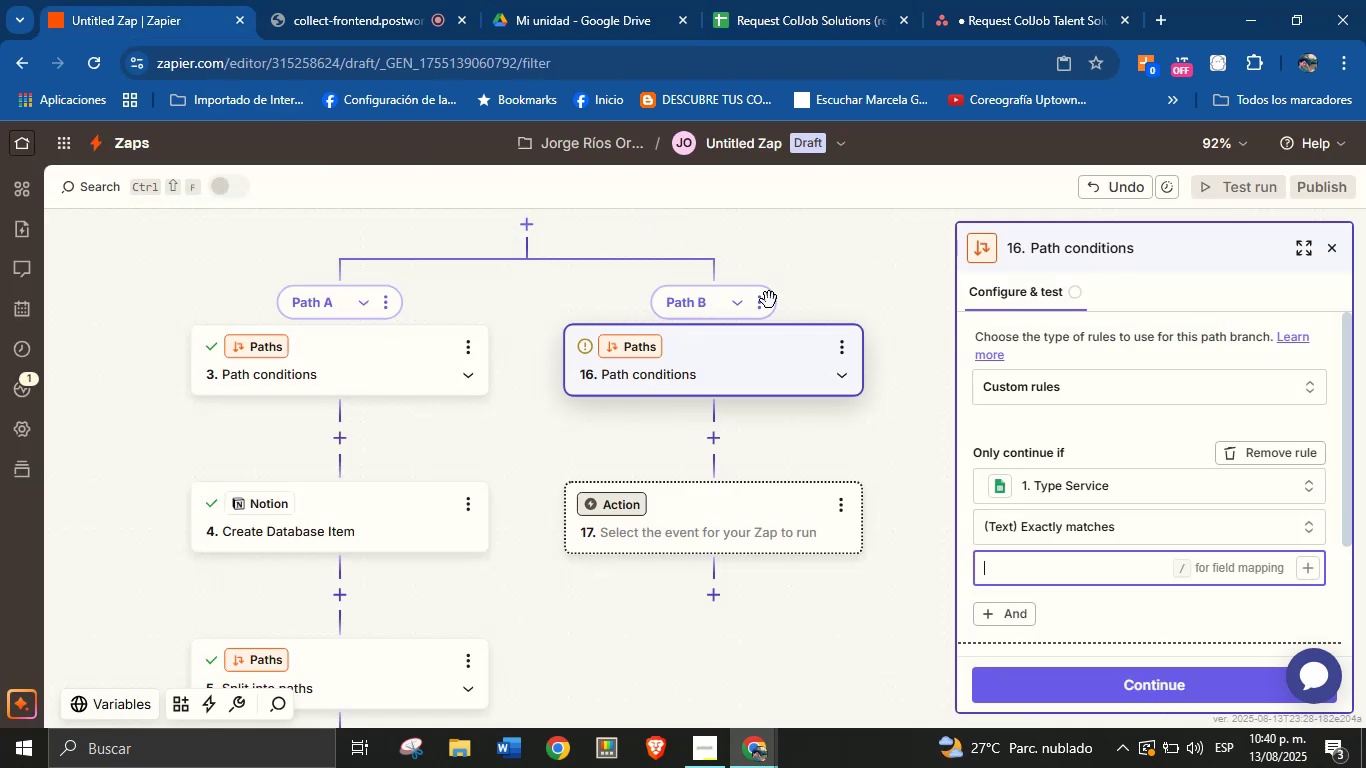 
key(Control+V)
 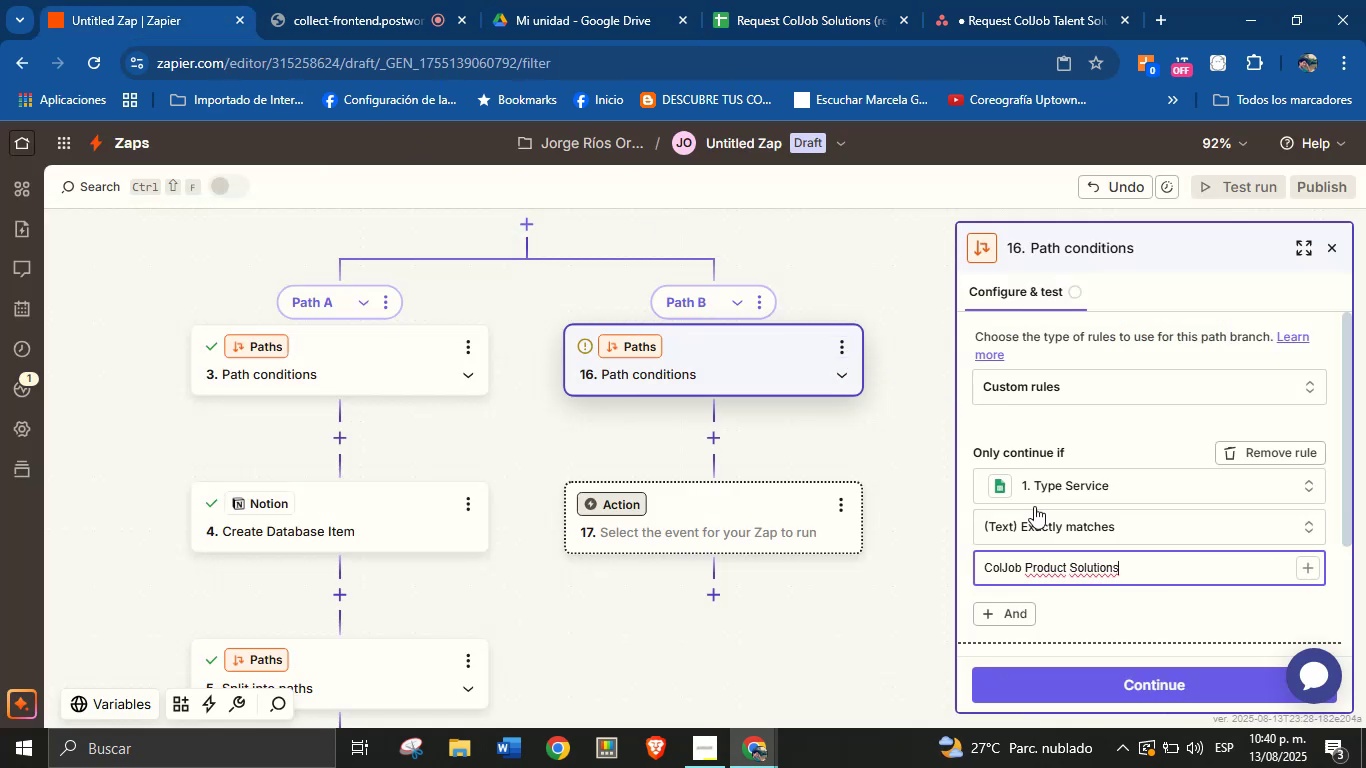 
left_click([1089, 599])
 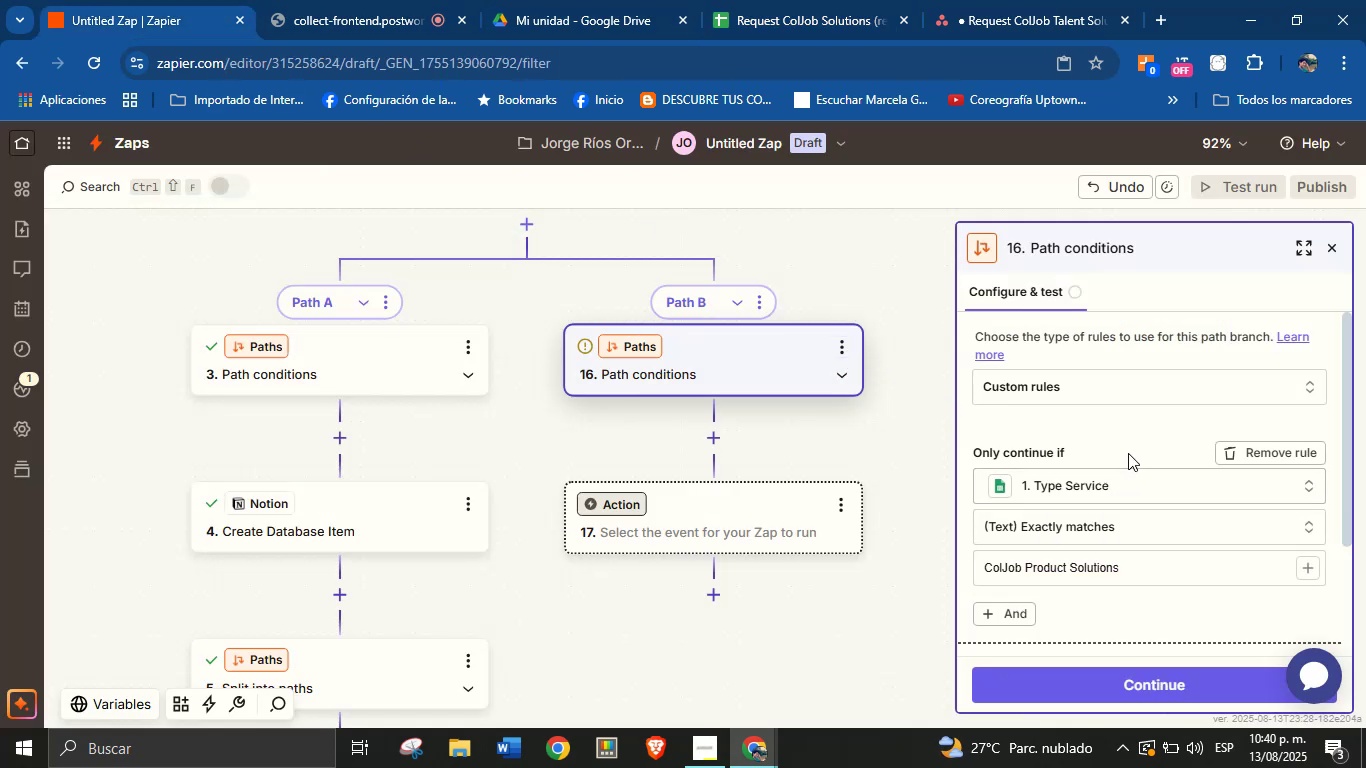 
scroll: coordinate [1150, 470], scroll_direction: down, amount: 3.0
 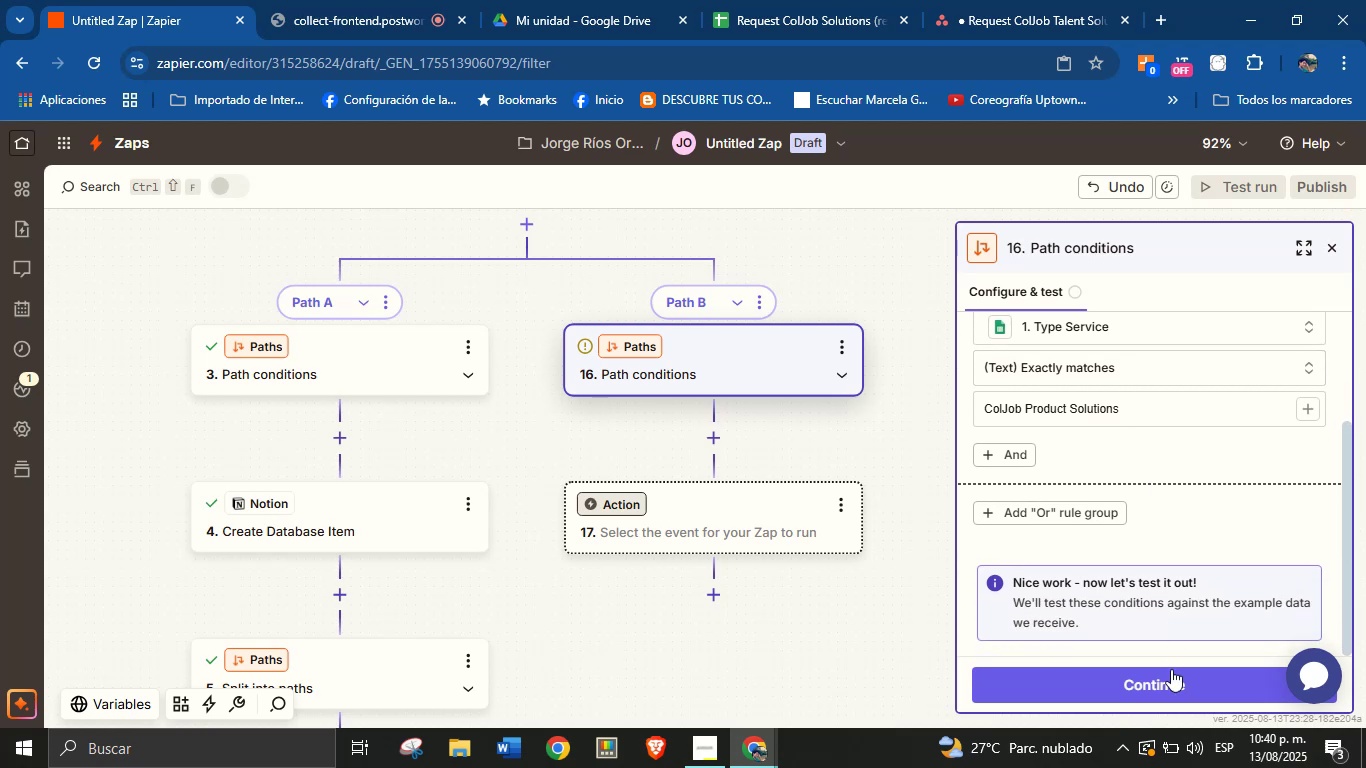 
left_click([1171, 678])
 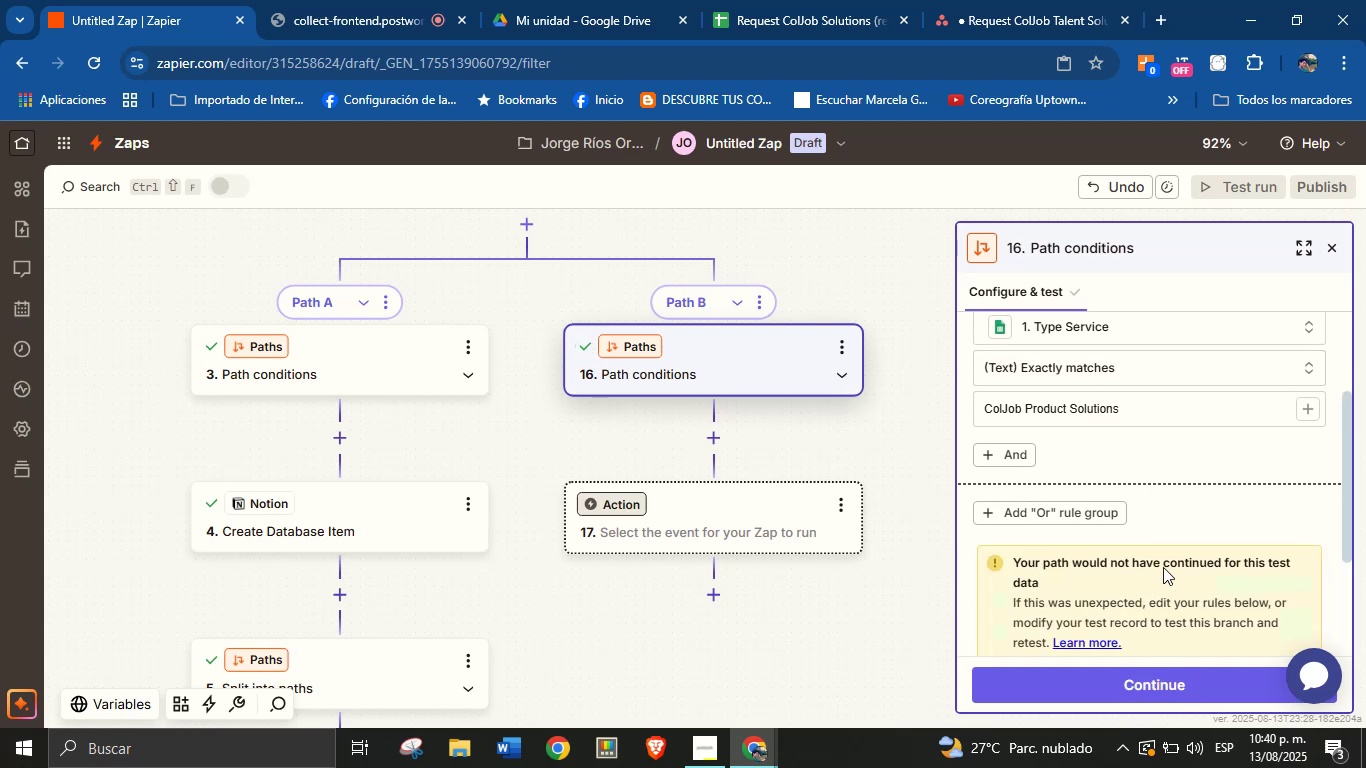 
scroll: coordinate [1156, 465], scroll_direction: down, amount: 3.0
 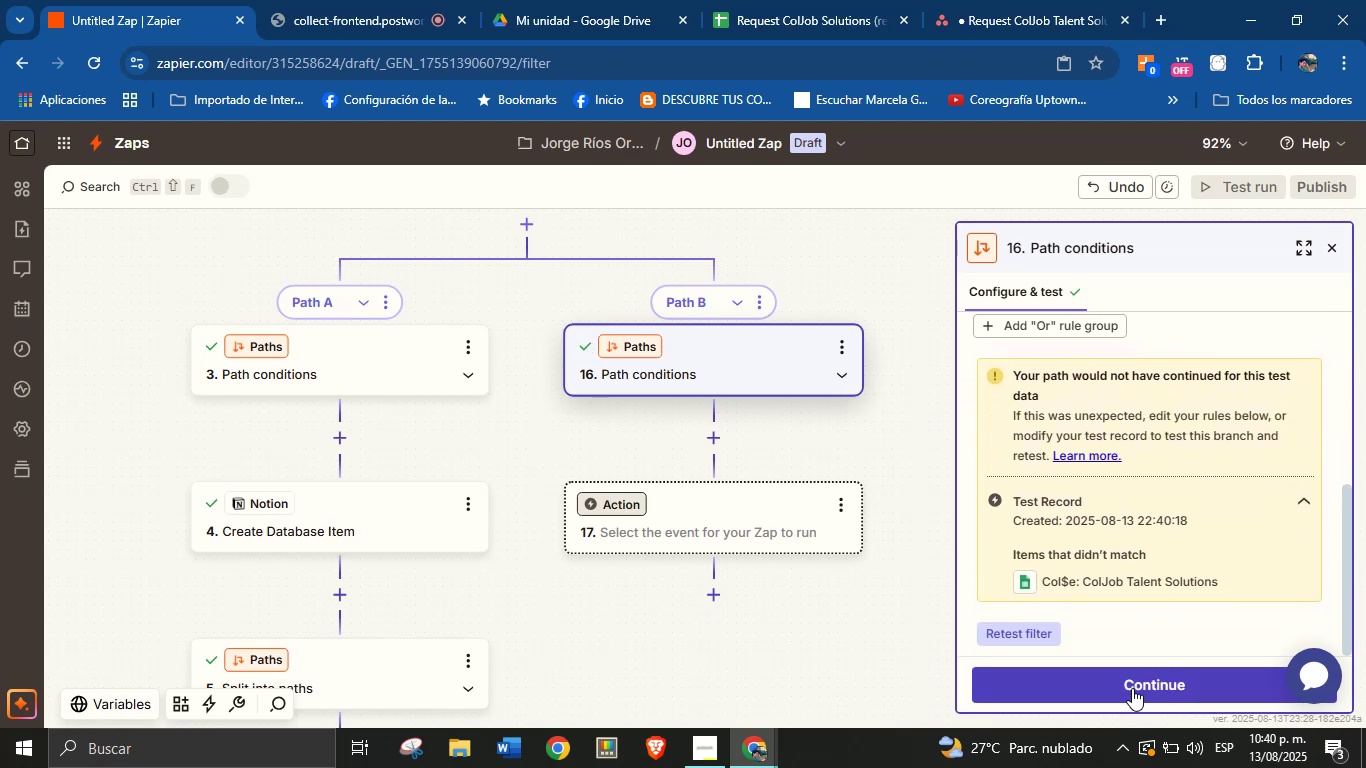 
left_click([1132, 688])
 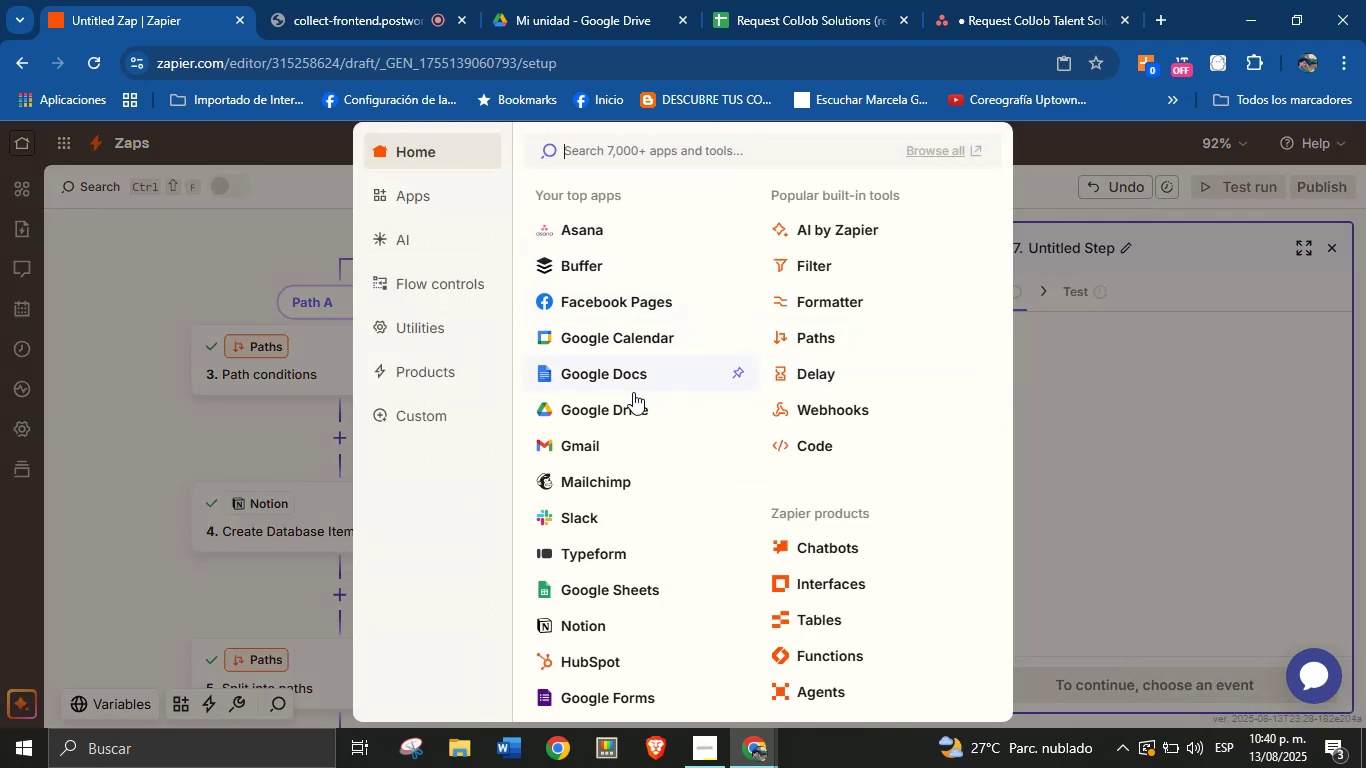 
wait(9.14)
 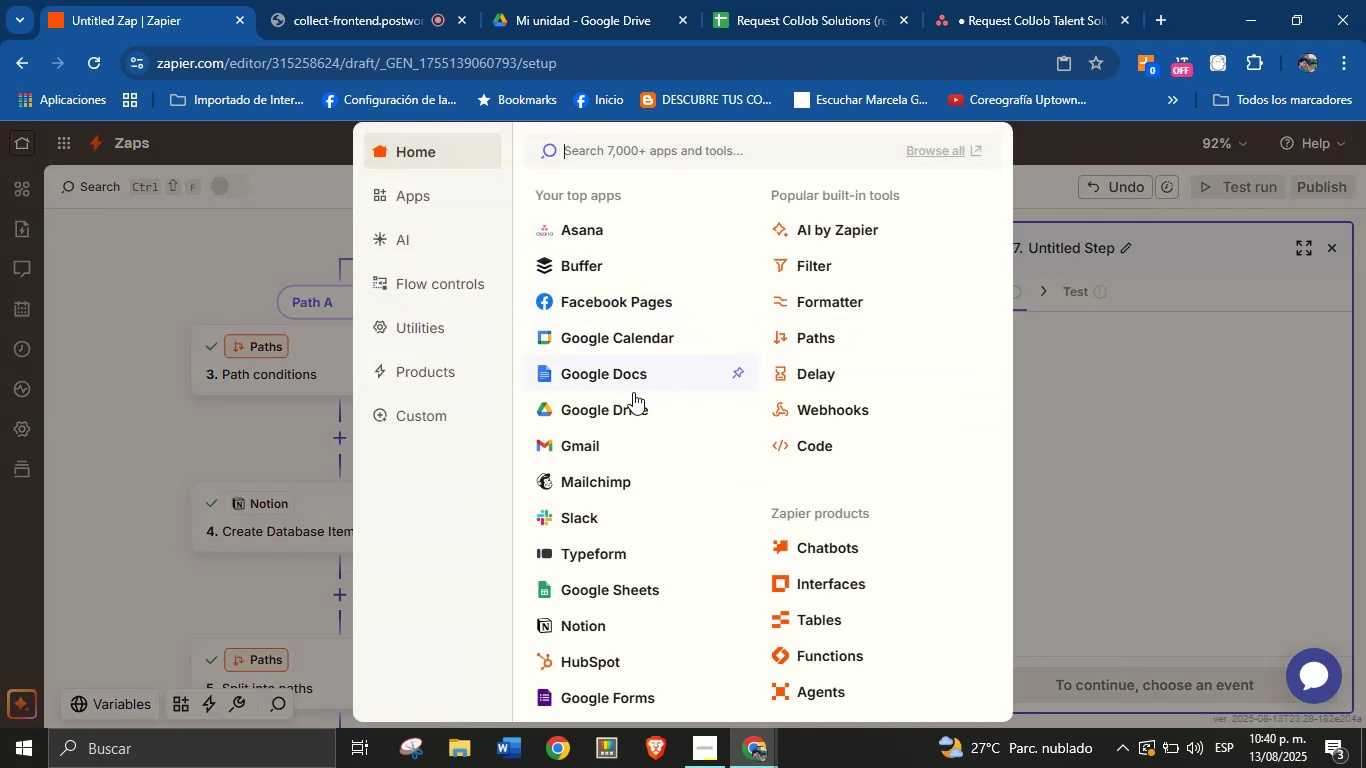 
mouse_move([755, 3])
 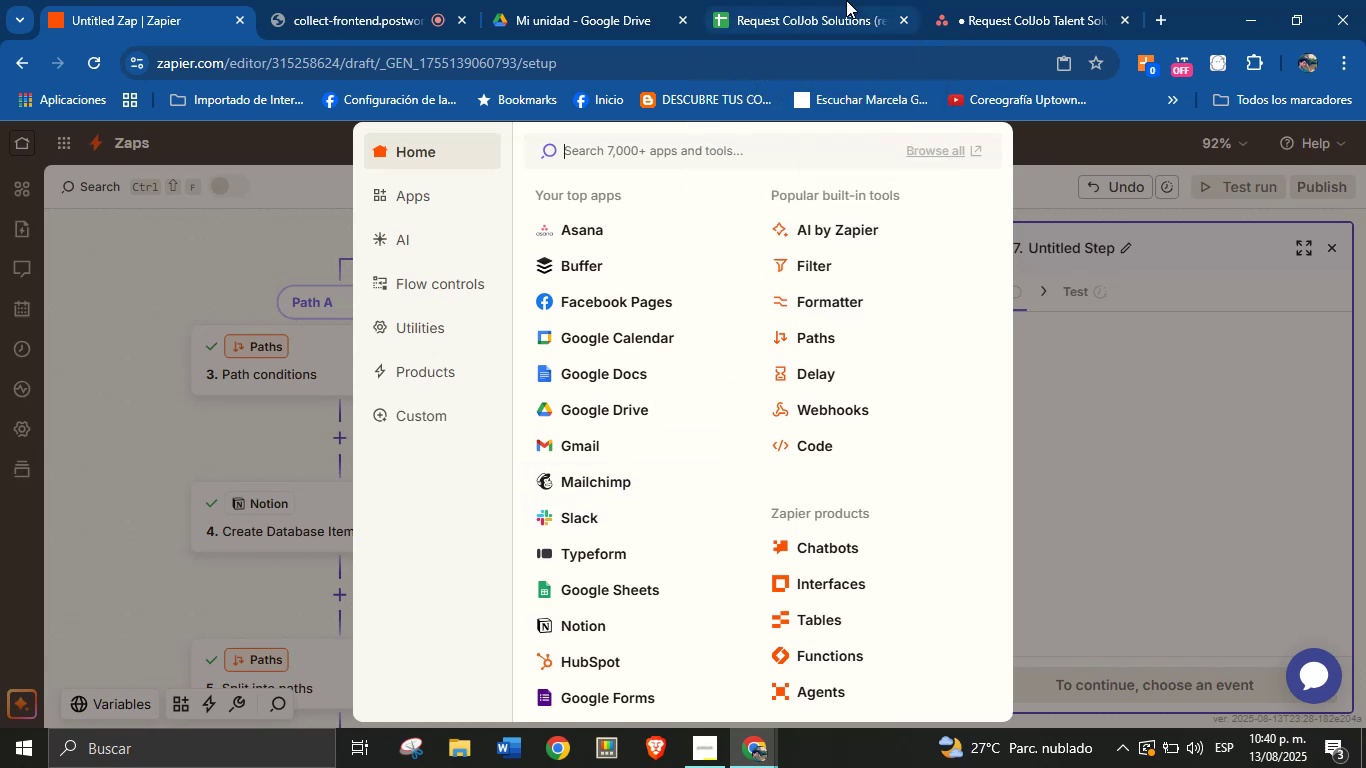 
left_click([846, 0])
 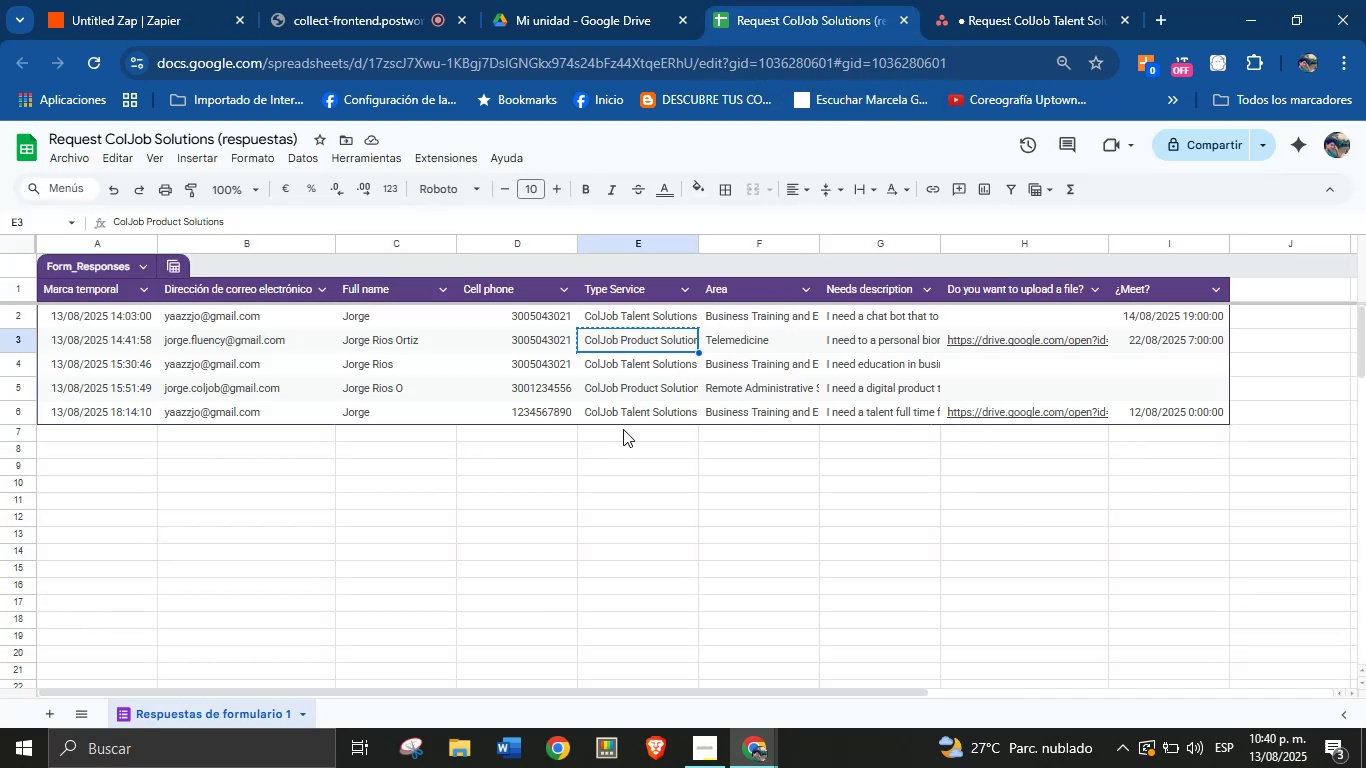 
key(Escape)
 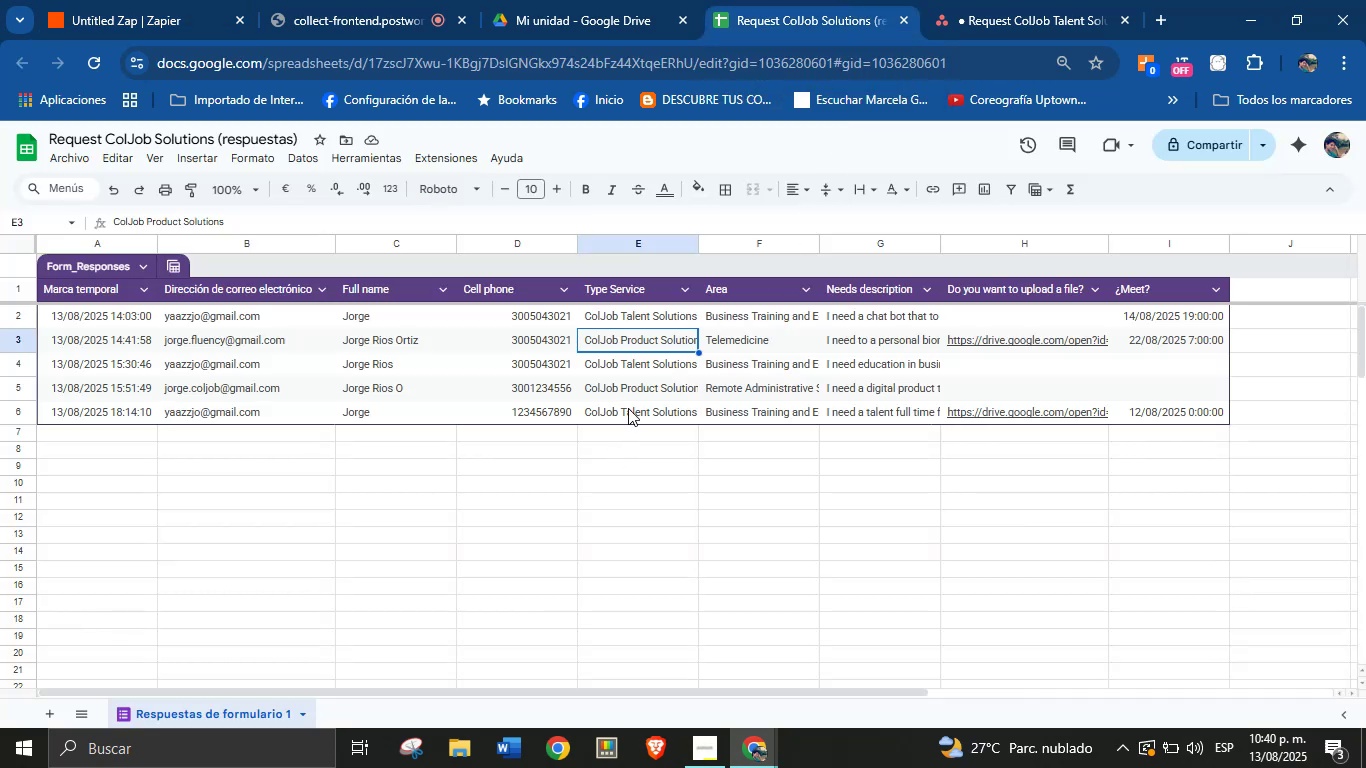 
left_click([629, 405])
 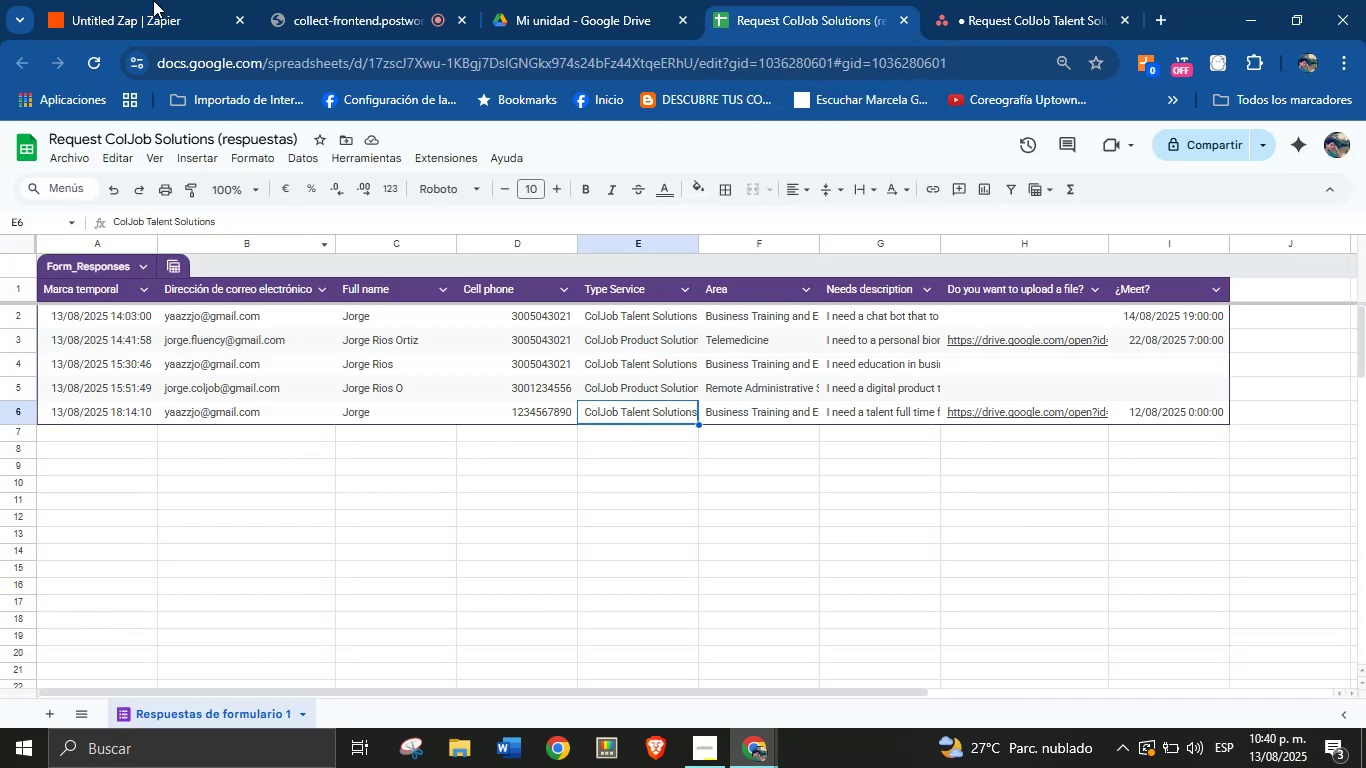 
left_click([138, 0])
 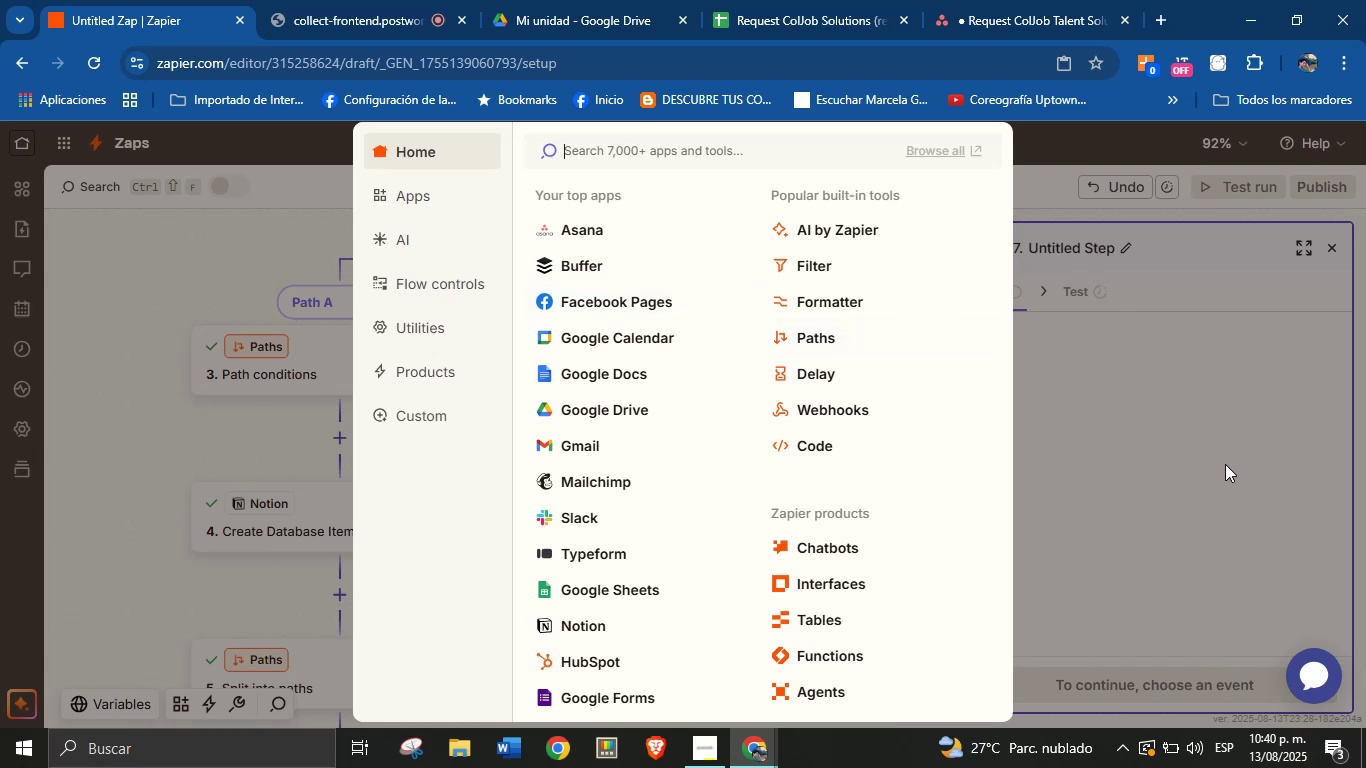 
wait(7.36)
 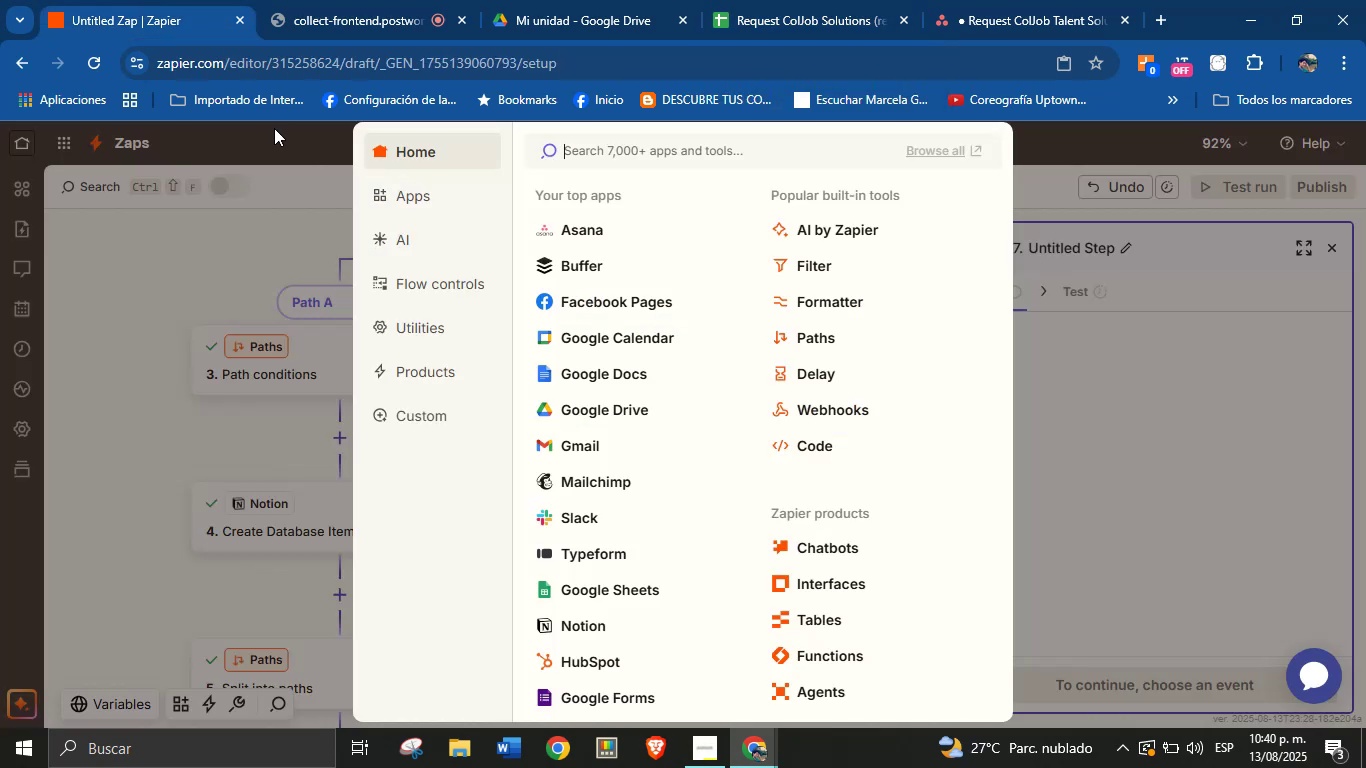 
left_click([1067, 455])
 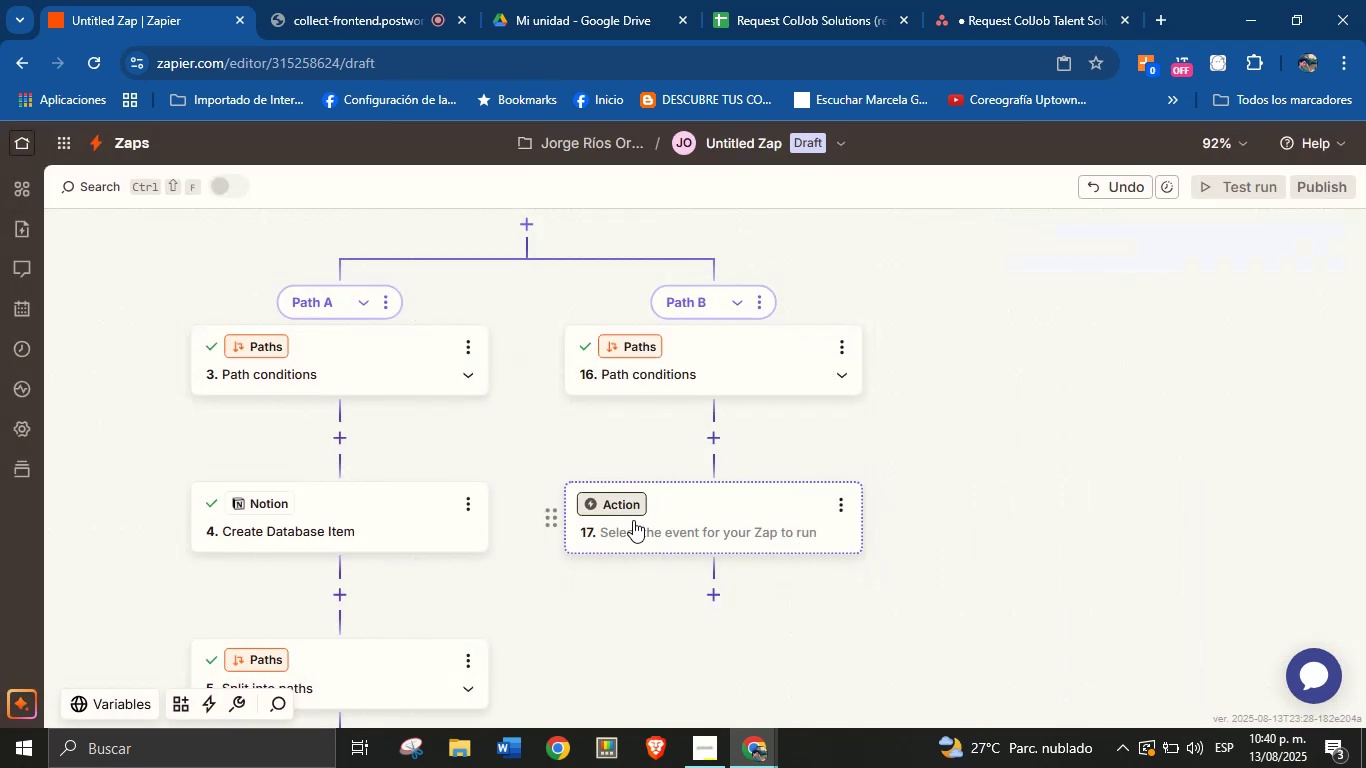 
left_click([624, 504])
 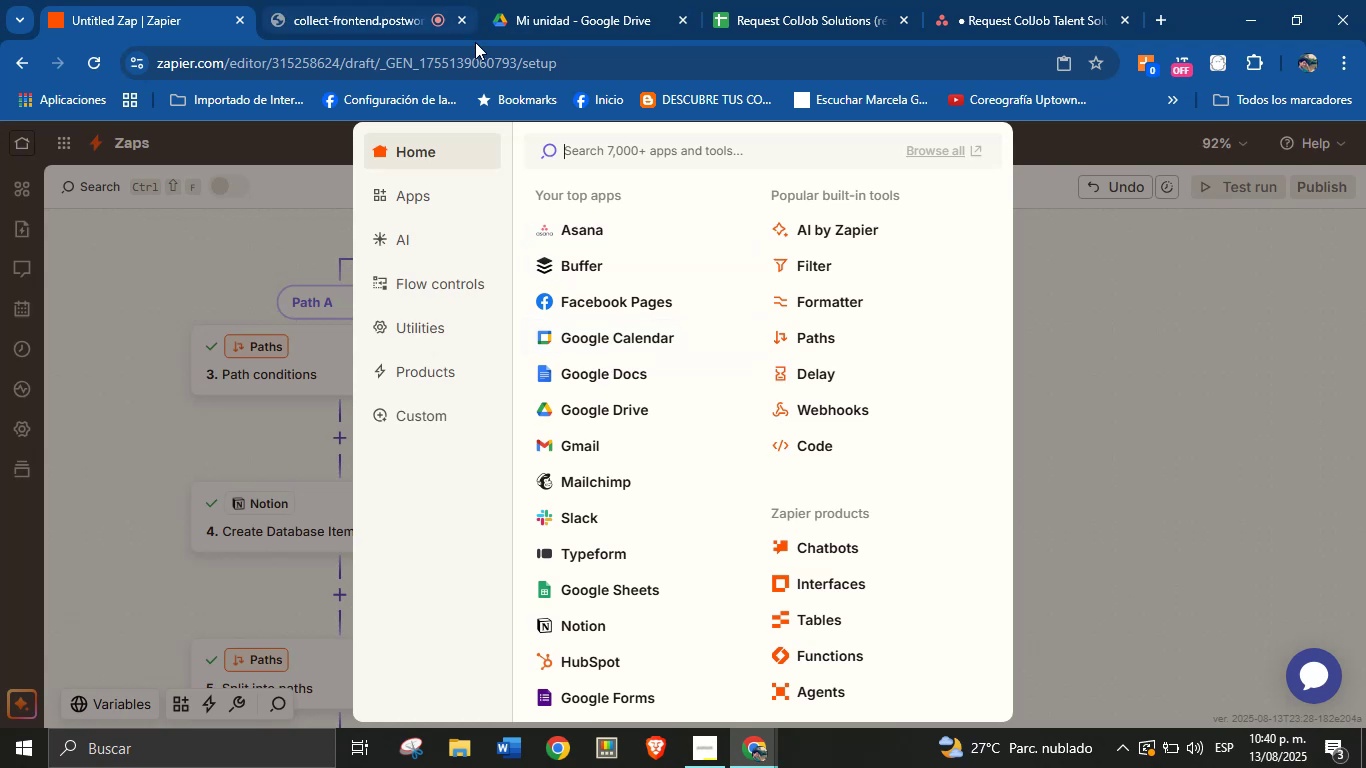 
wait(12.29)
 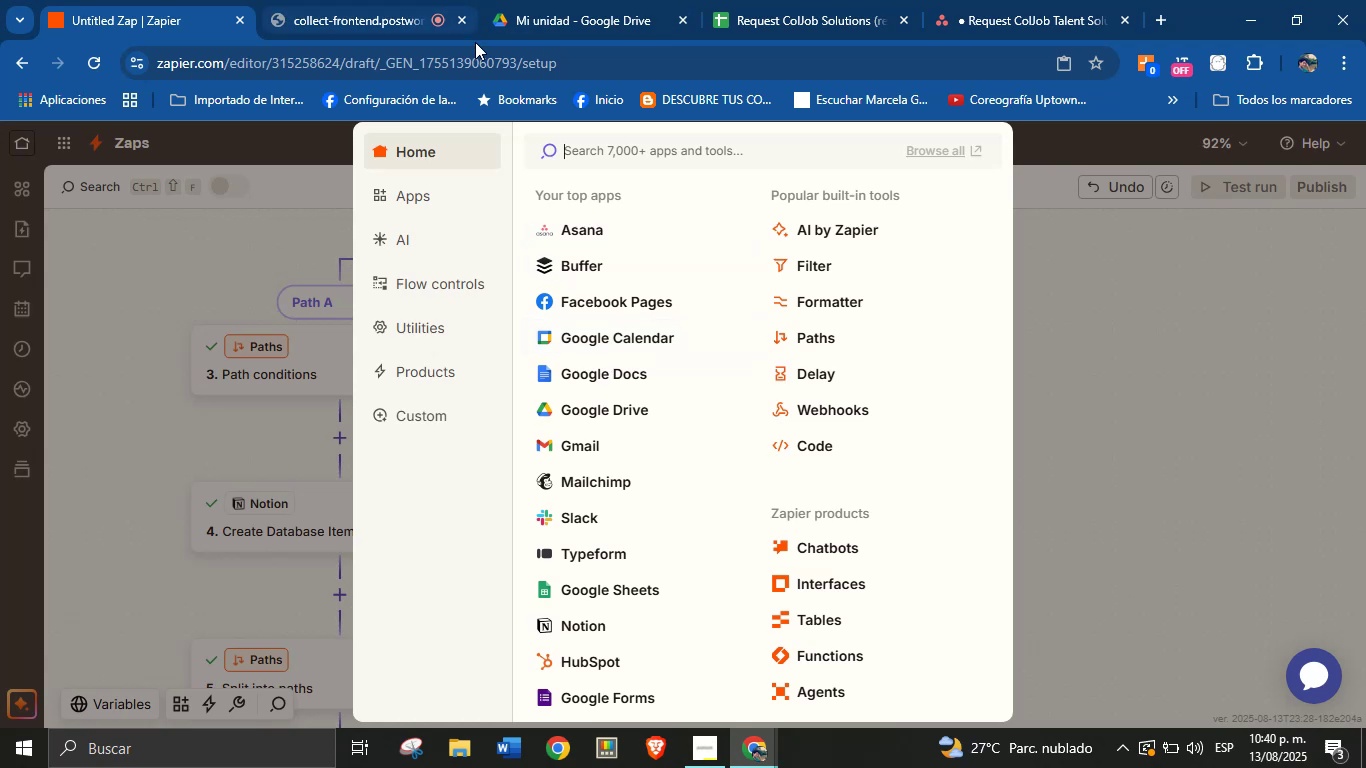 
left_click([738, 0])
 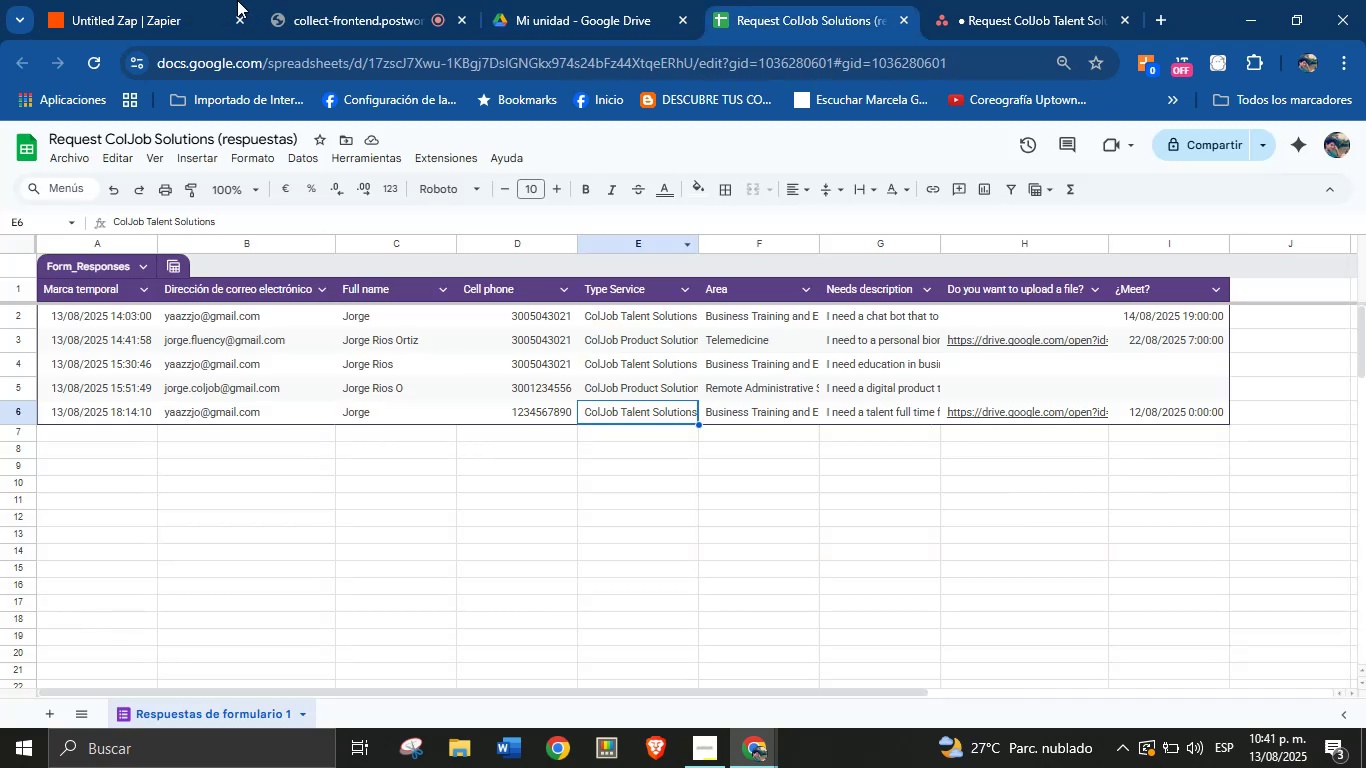 
left_click([98, 0])
 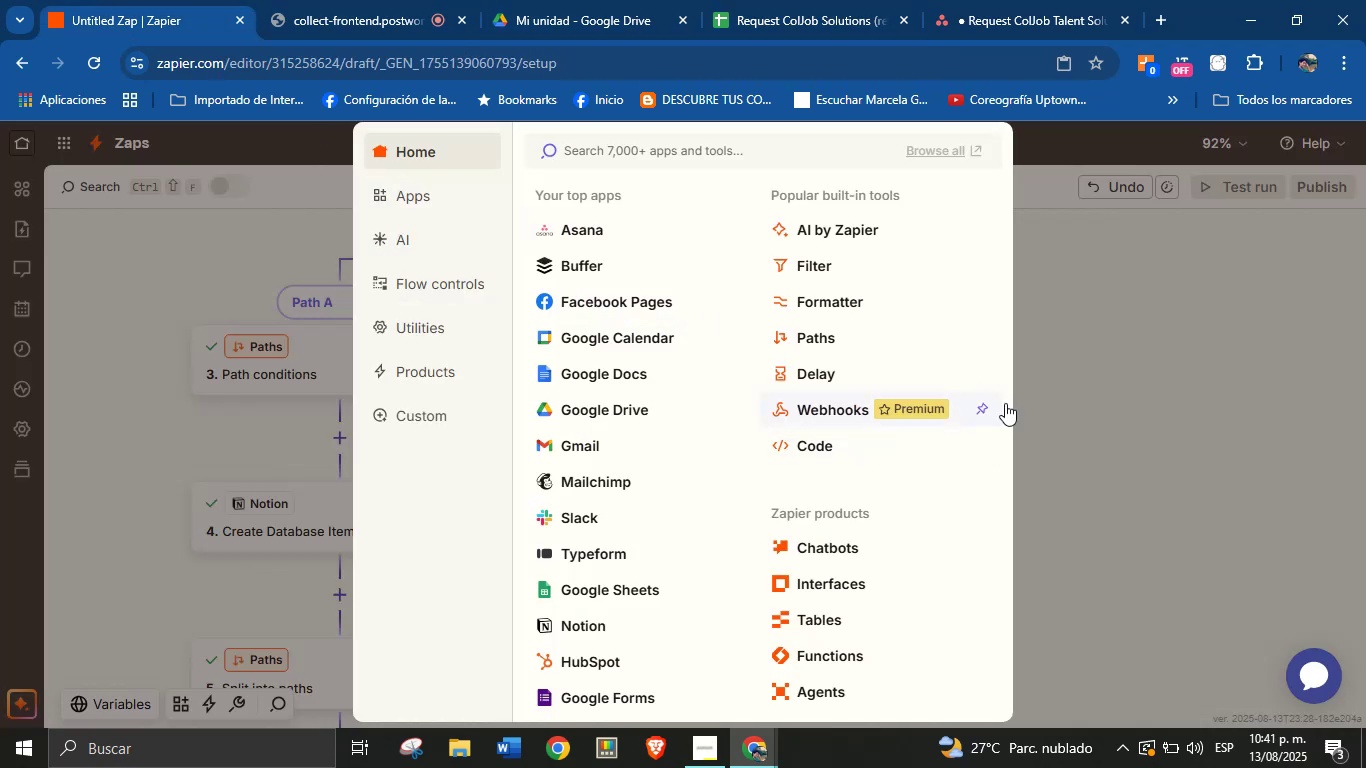 
left_click([1098, 423])
 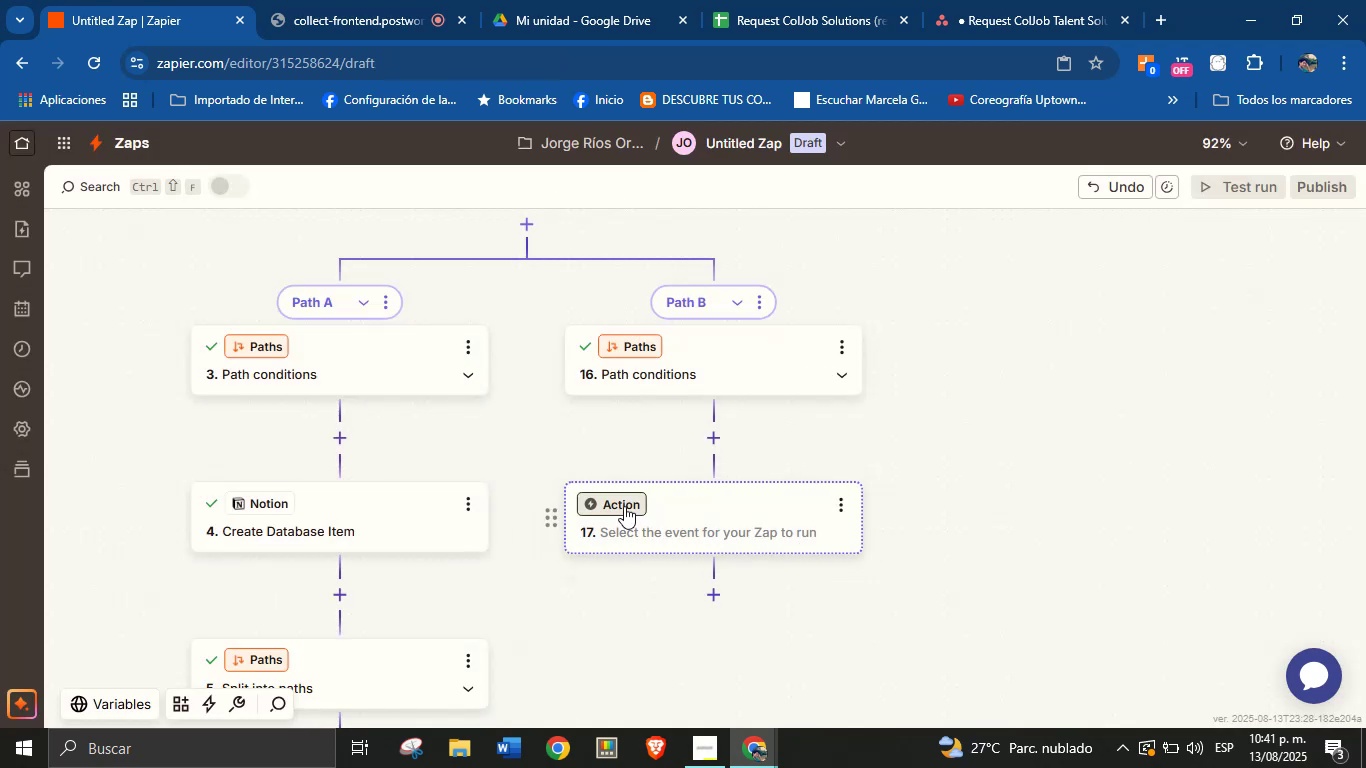 
left_click([404, 516])
 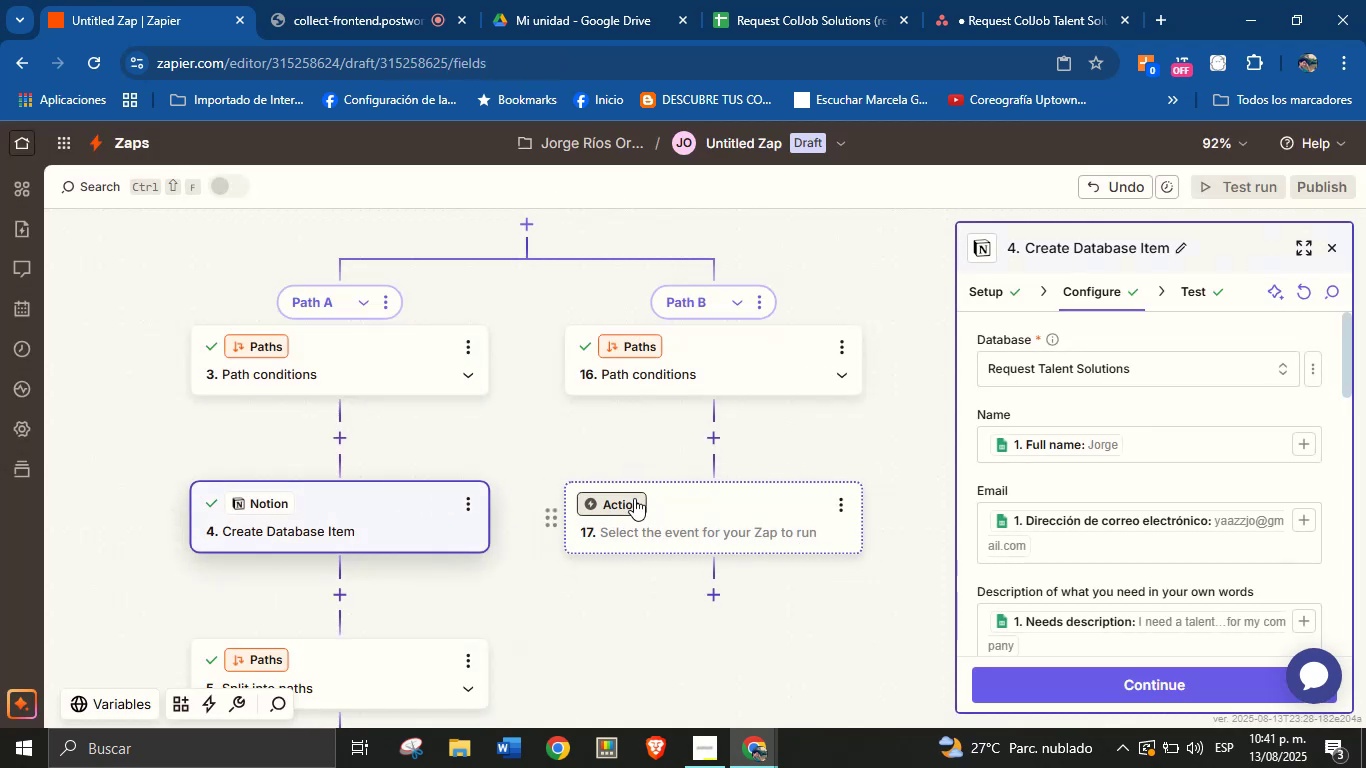 
wait(9.27)
 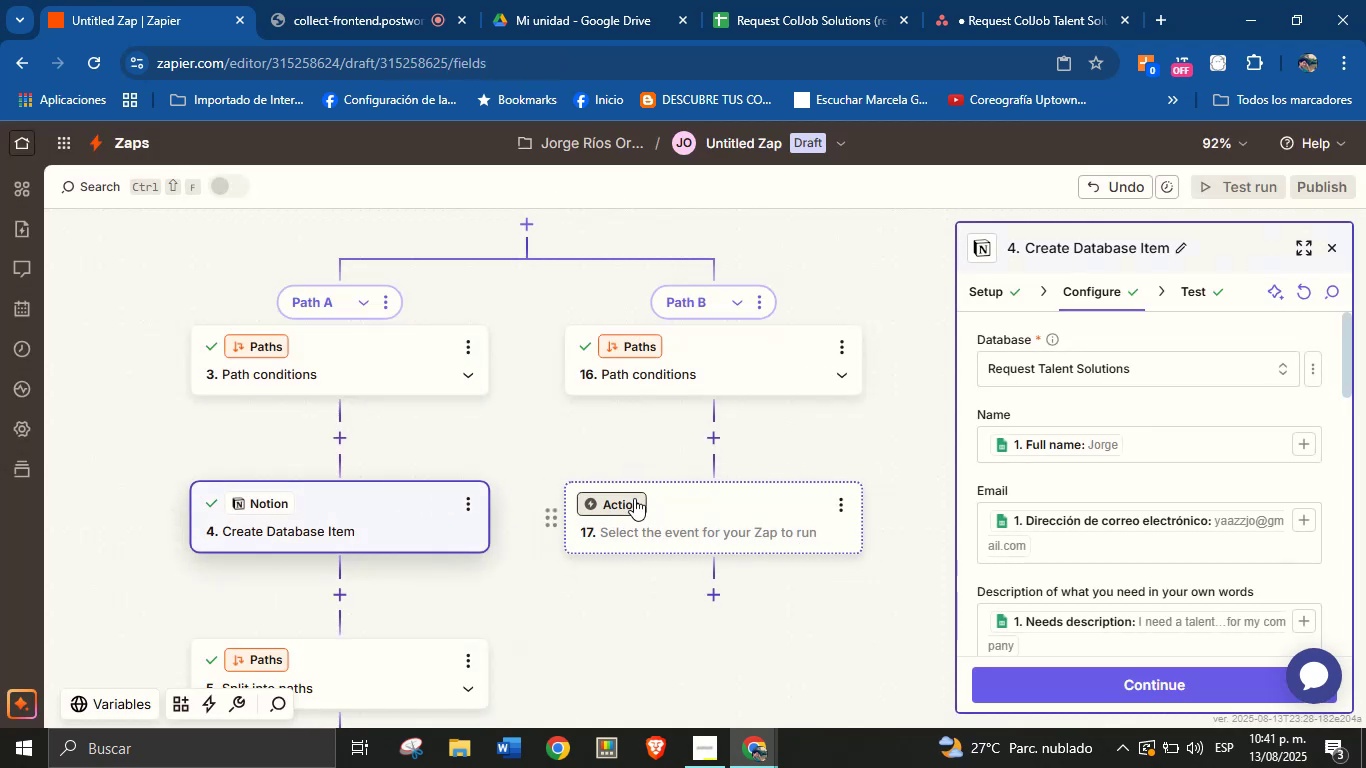 
left_click([634, 498])
 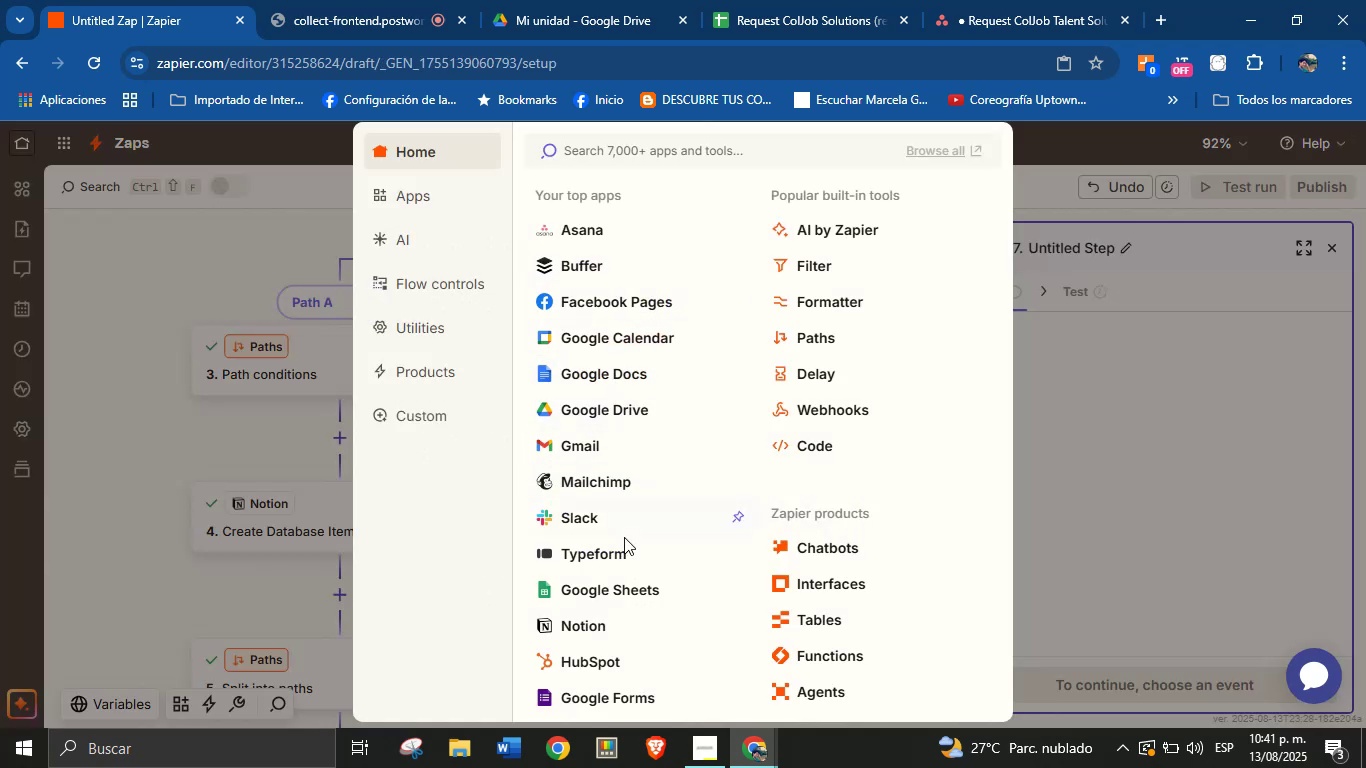 
wait(6.35)
 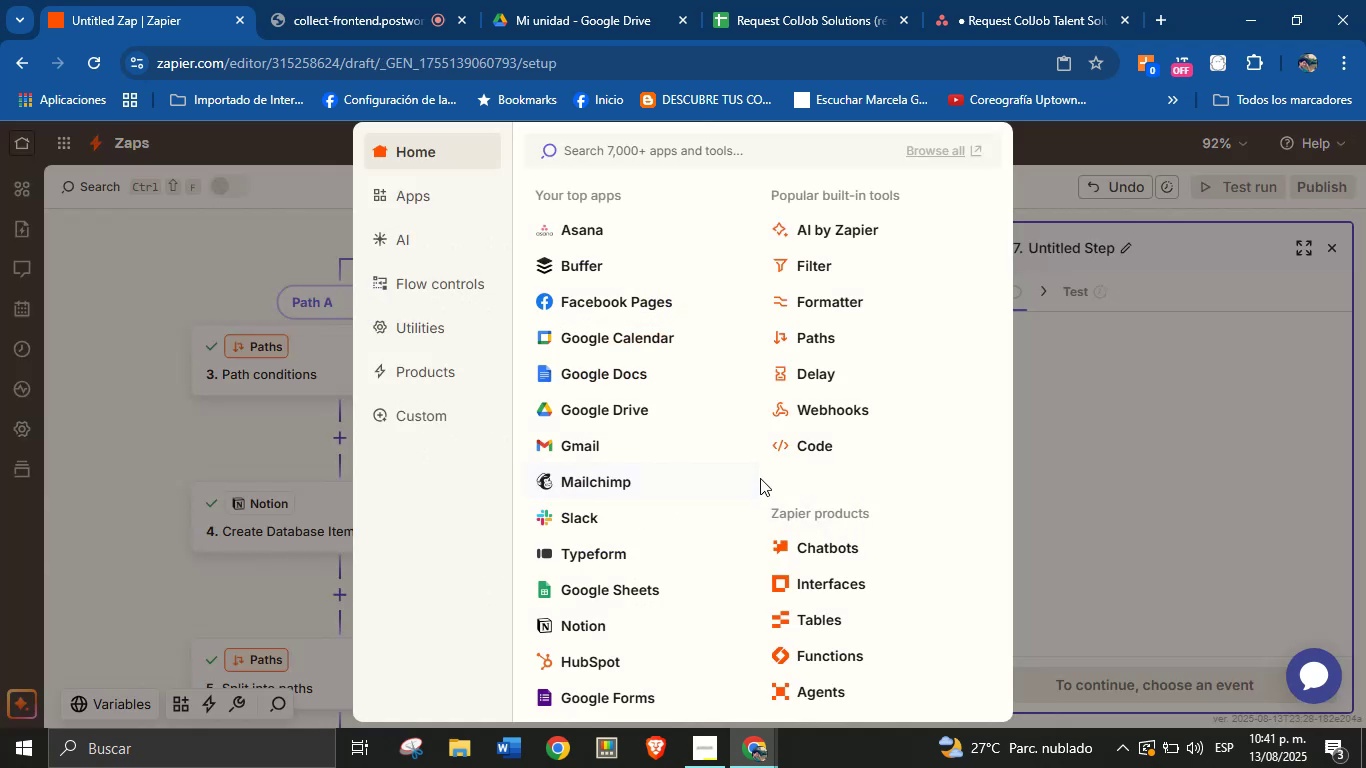 
left_click([600, 621])
 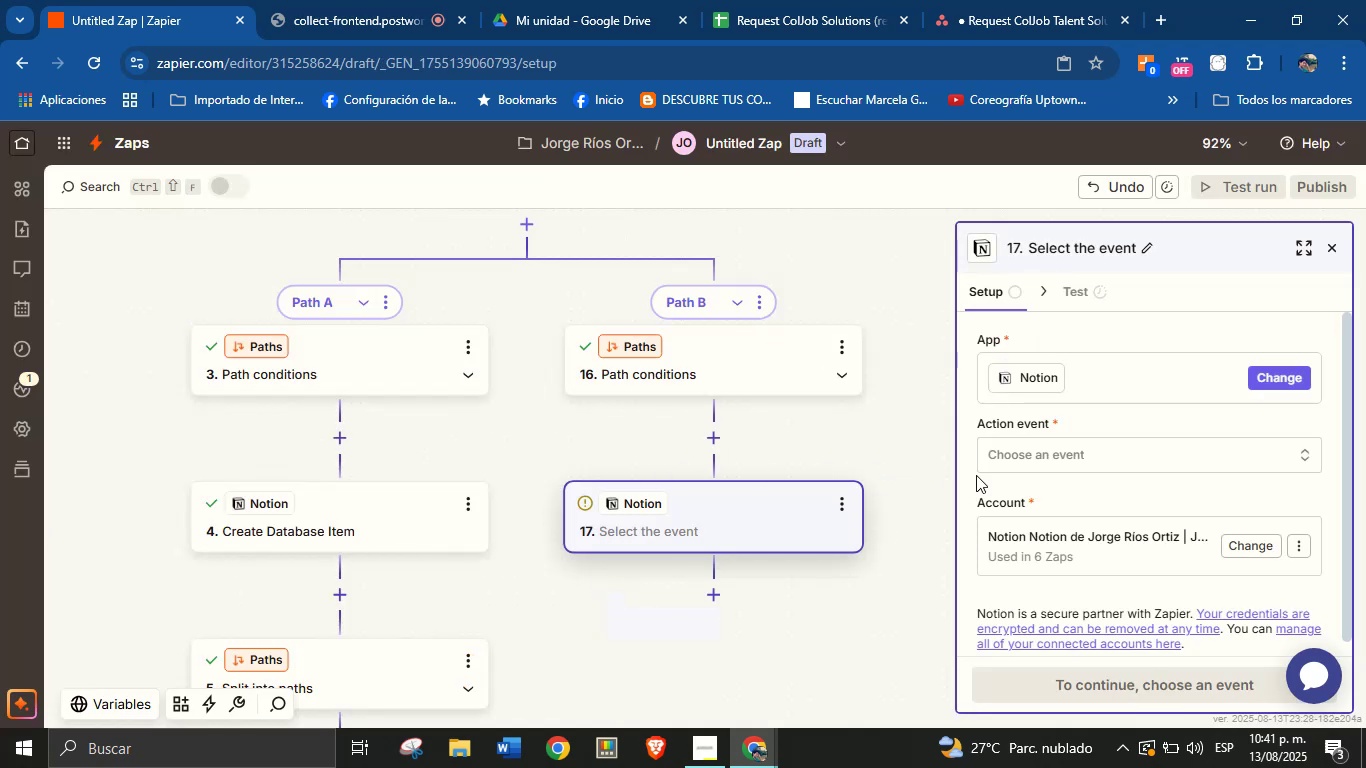 
left_click([1038, 443])
 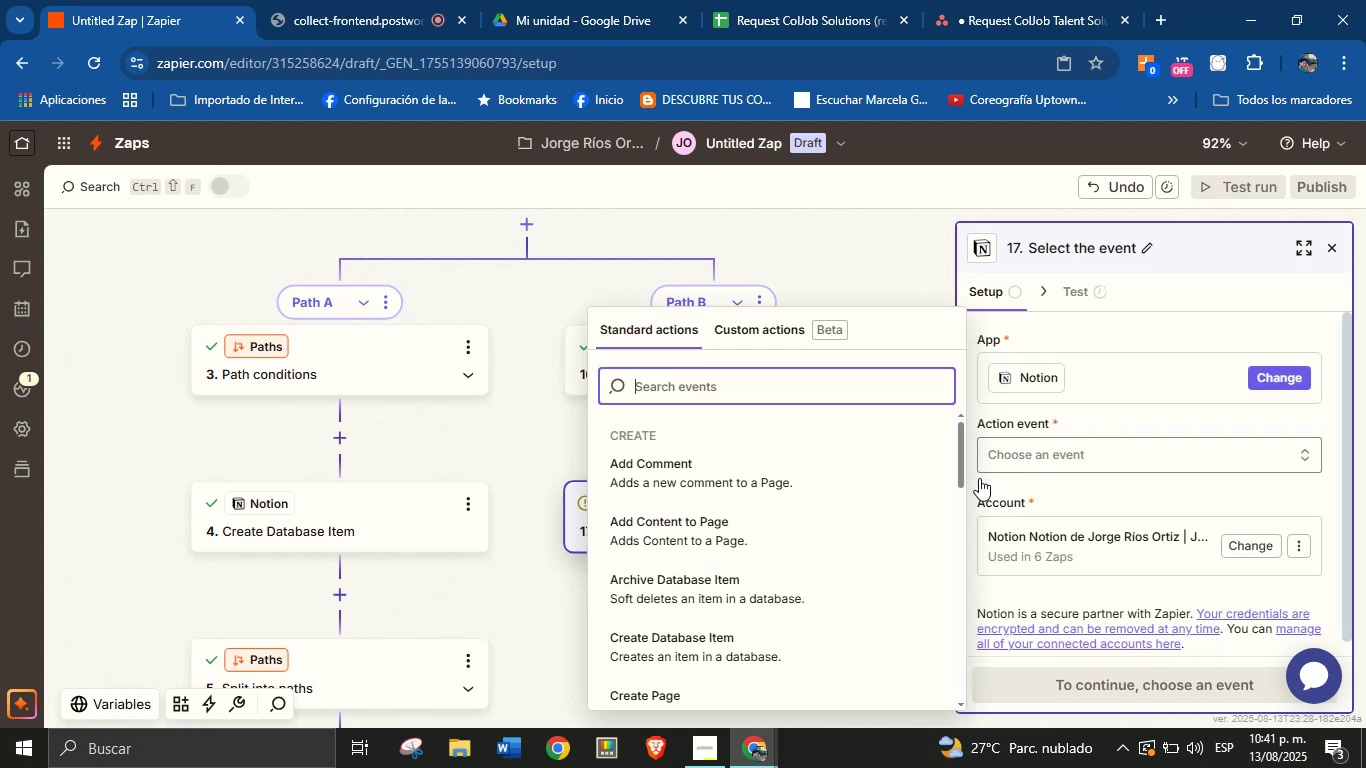 
scroll: coordinate [785, 574], scroll_direction: down, amount: 13.0
 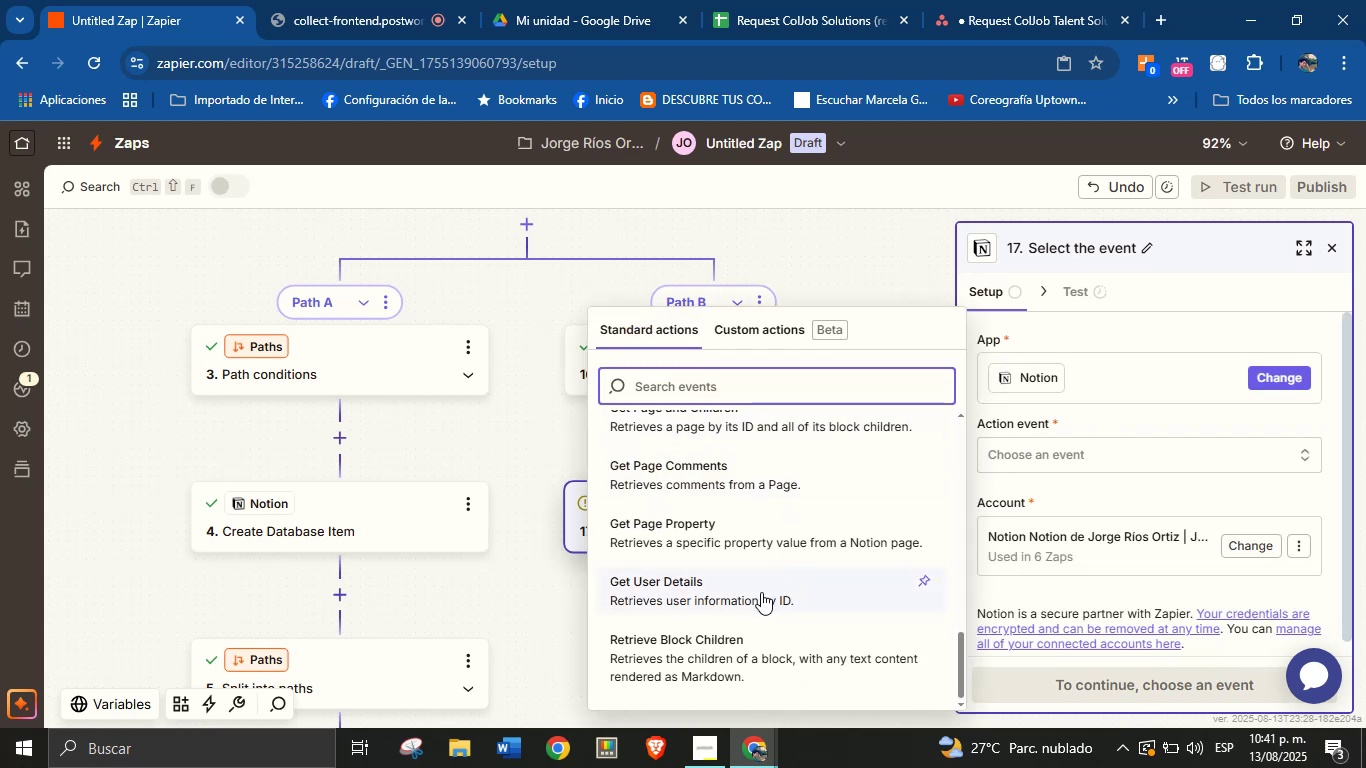 
scroll: coordinate [744, 507], scroll_direction: up, amount: 12.0
 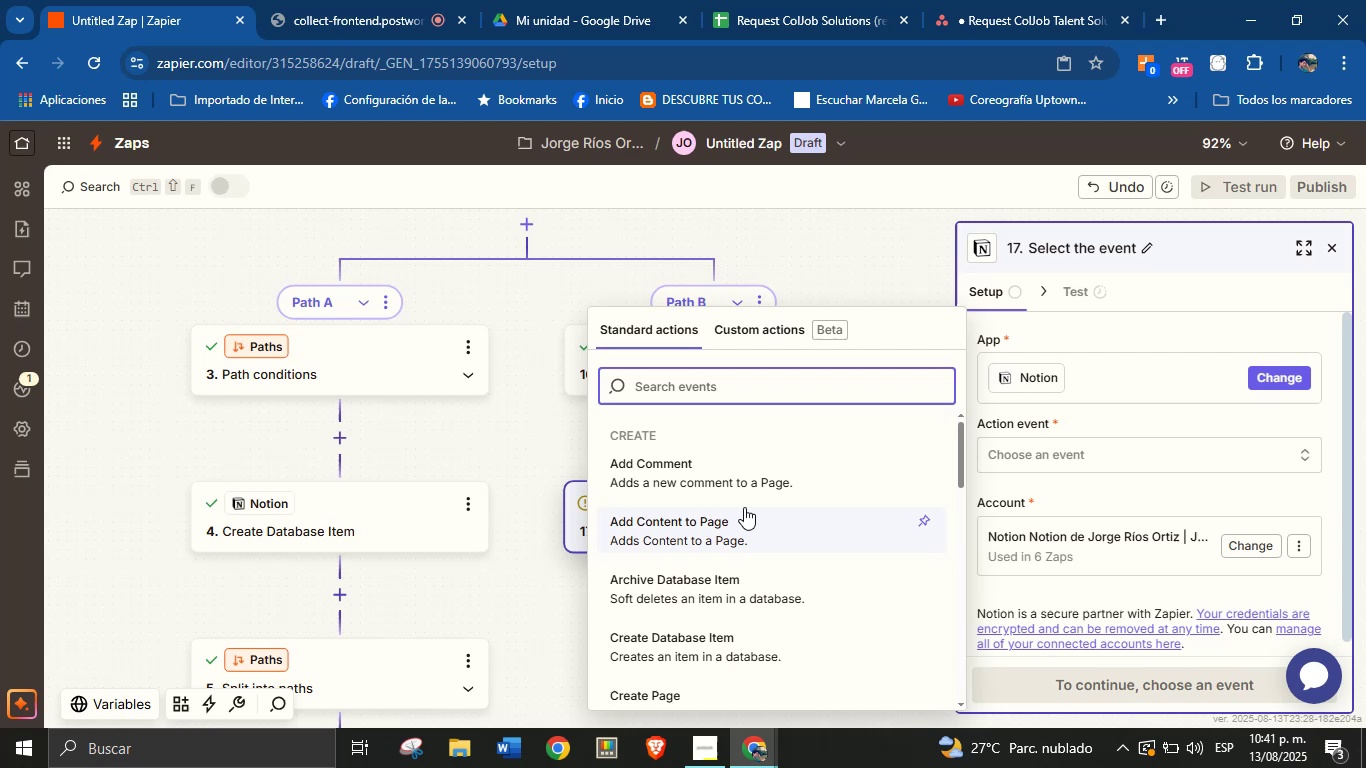 
scroll: coordinate [744, 541], scroll_direction: down, amount: 3.0
 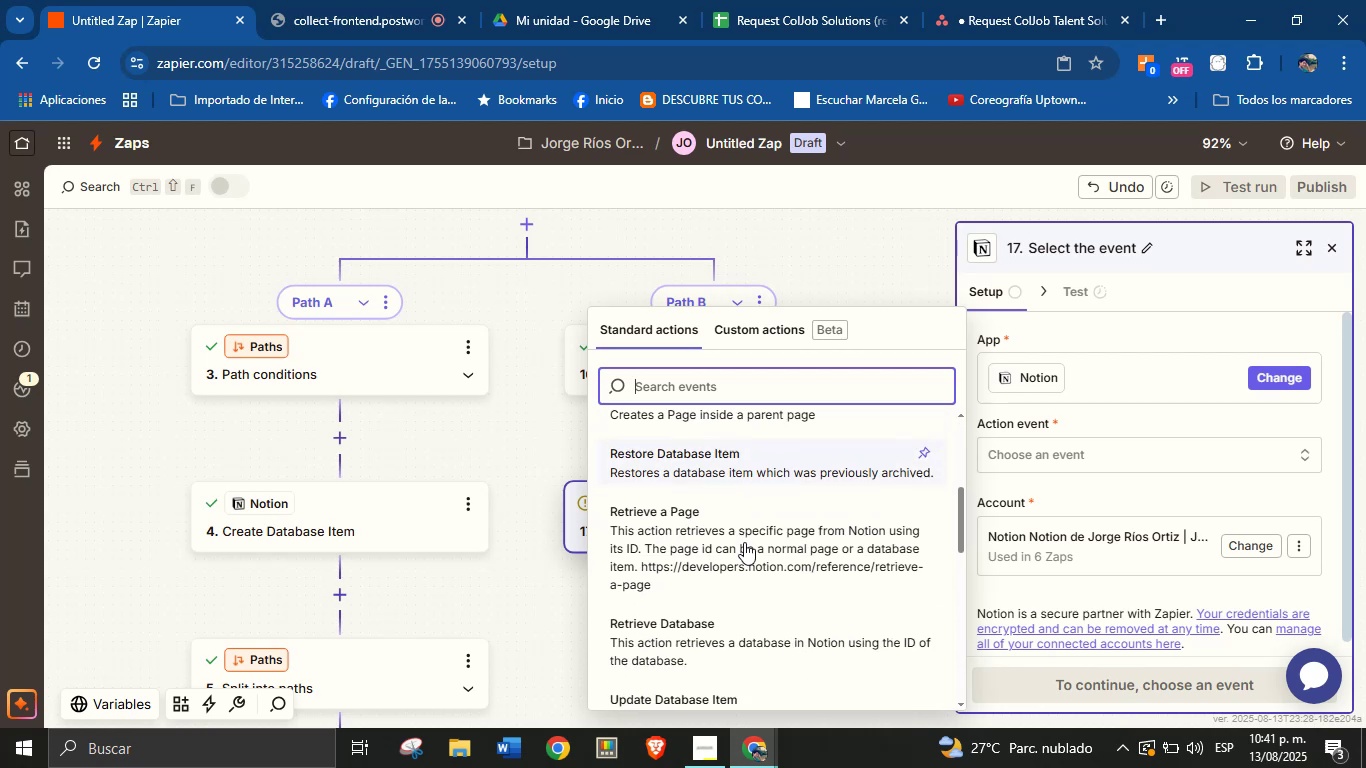 
scroll: coordinate [744, 555], scroll_direction: up, amount: 1.0
 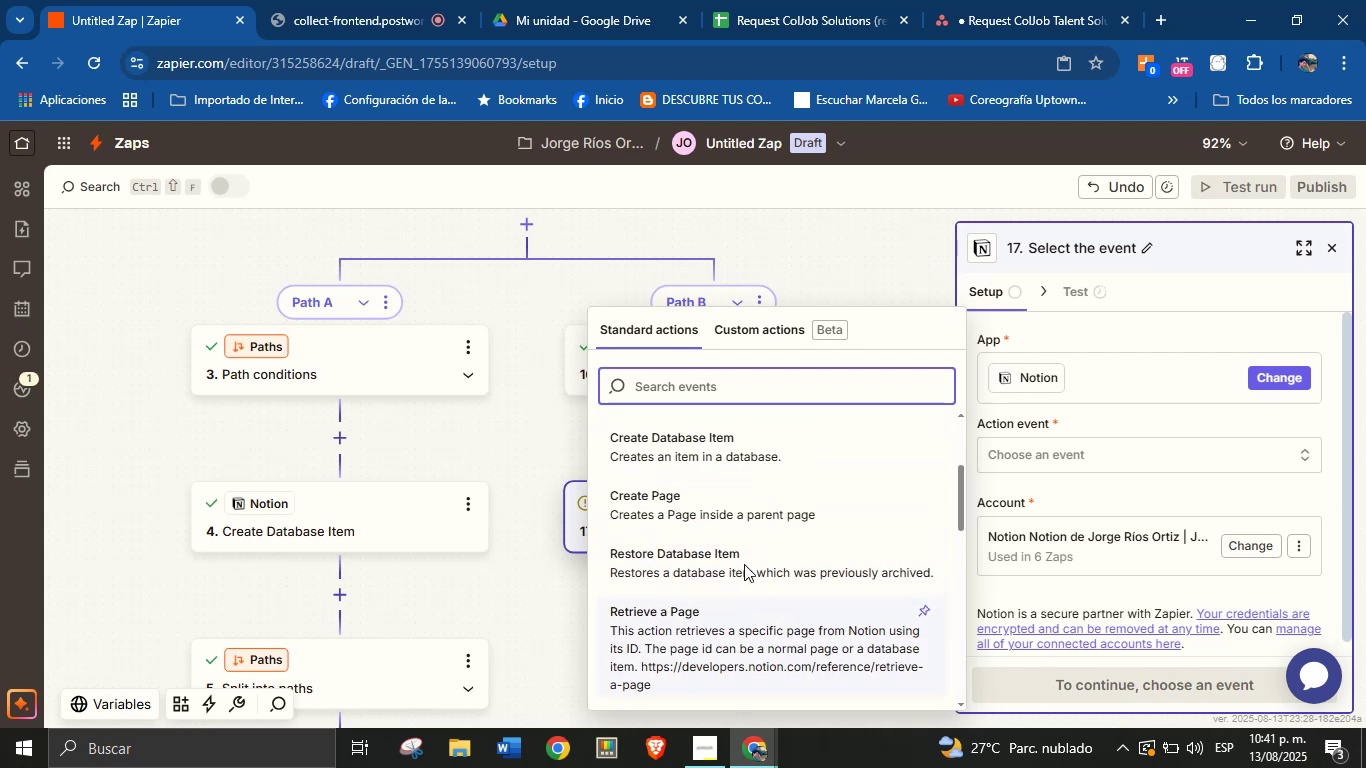 
scroll: coordinate [776, 538], scroll_direction: down, amount: 4.0
 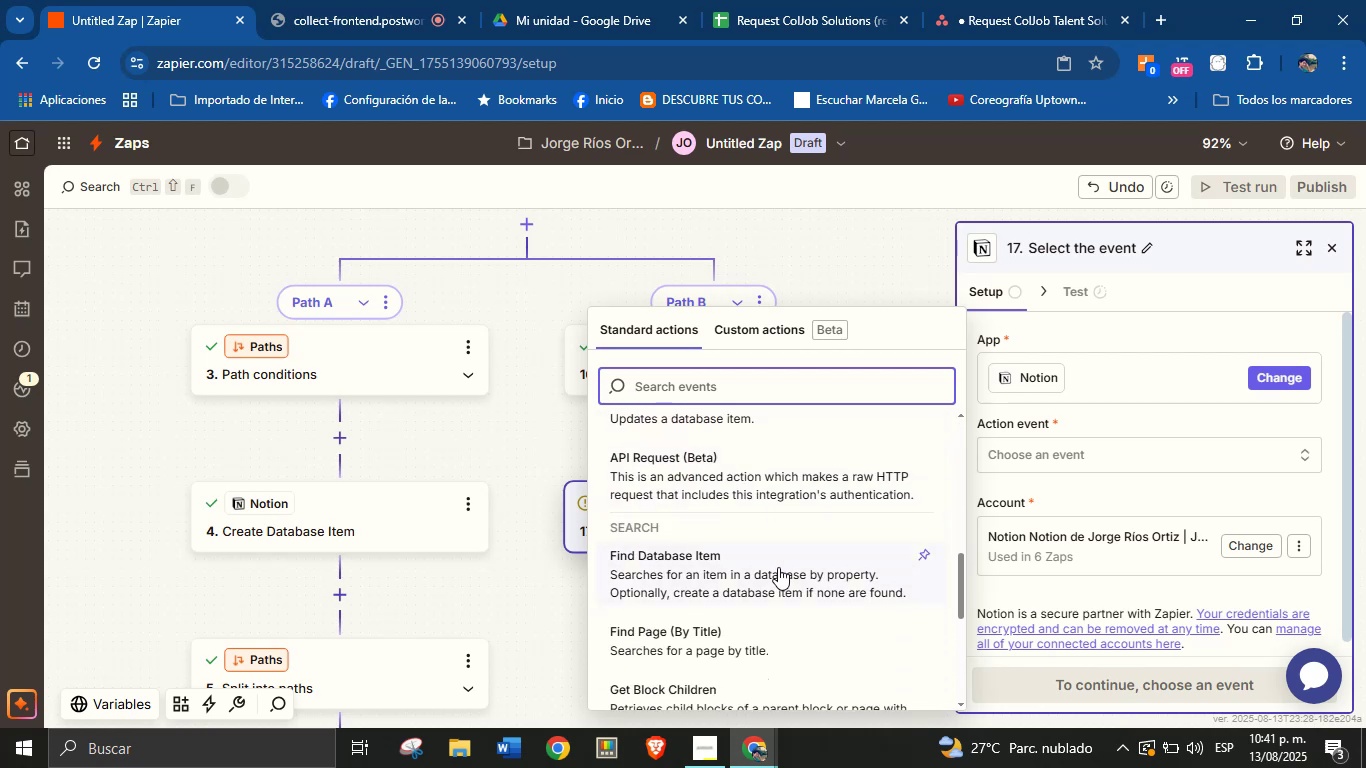 
scroll: coordinate [733, 484], scroll_direction: up, amount: 5.0
 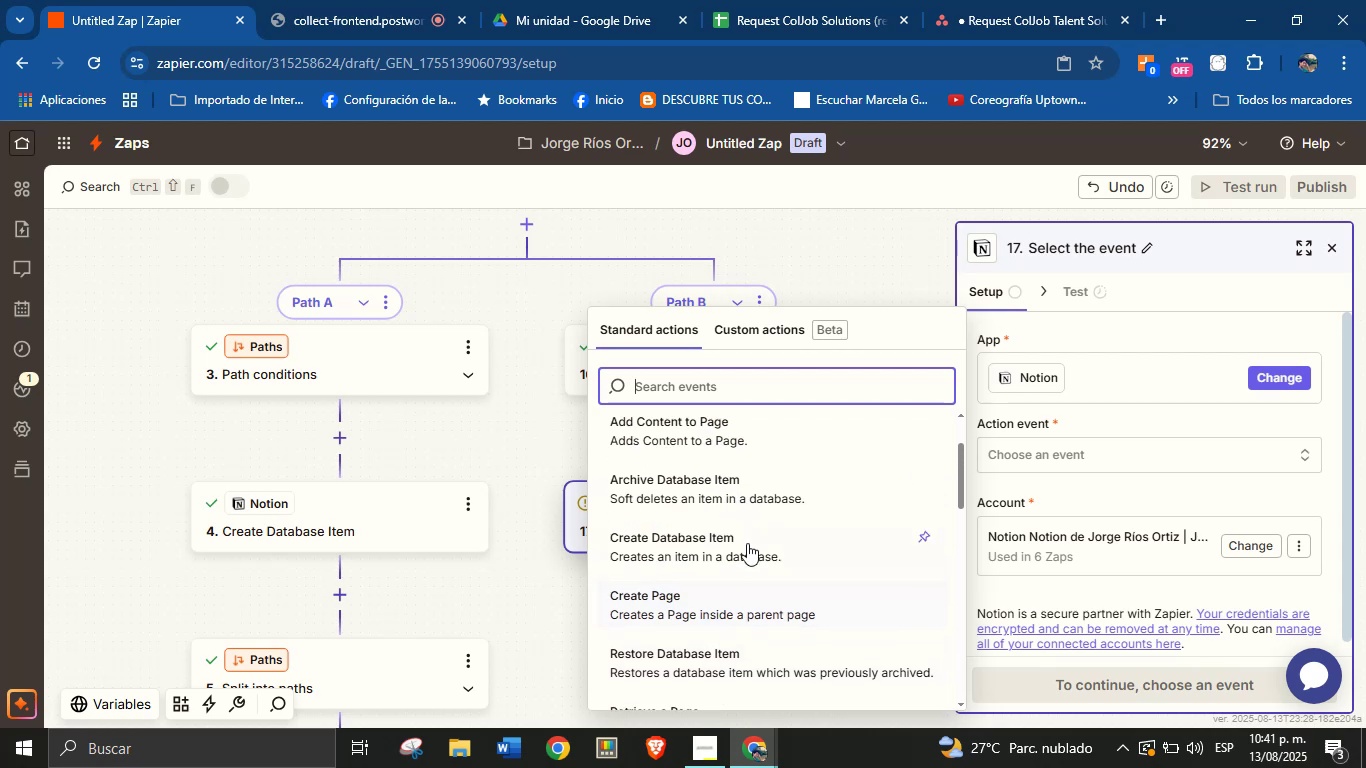 
left_click([747, 544])
 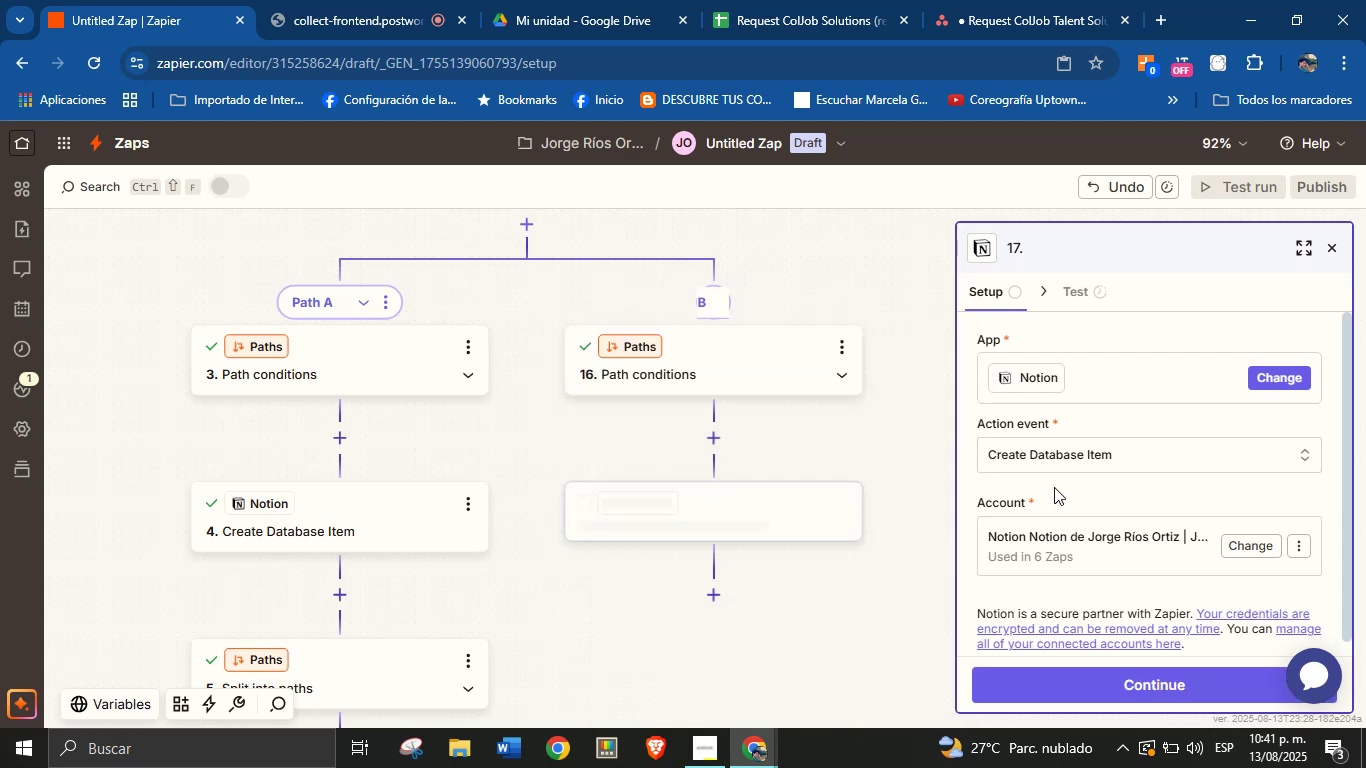 
left_click([1073, 483])
 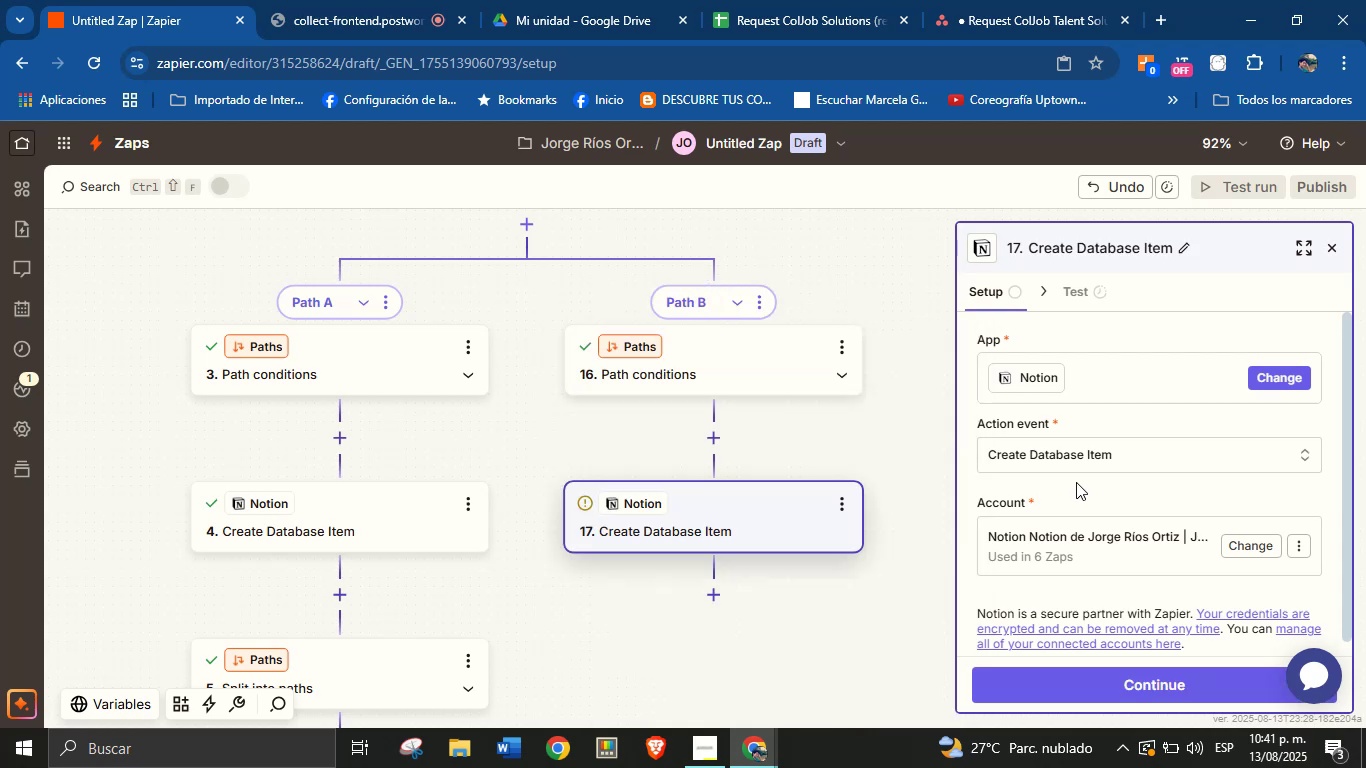 
scroll: coordinate [1095, 475], scroll_direction: down, amount: 2.0
 